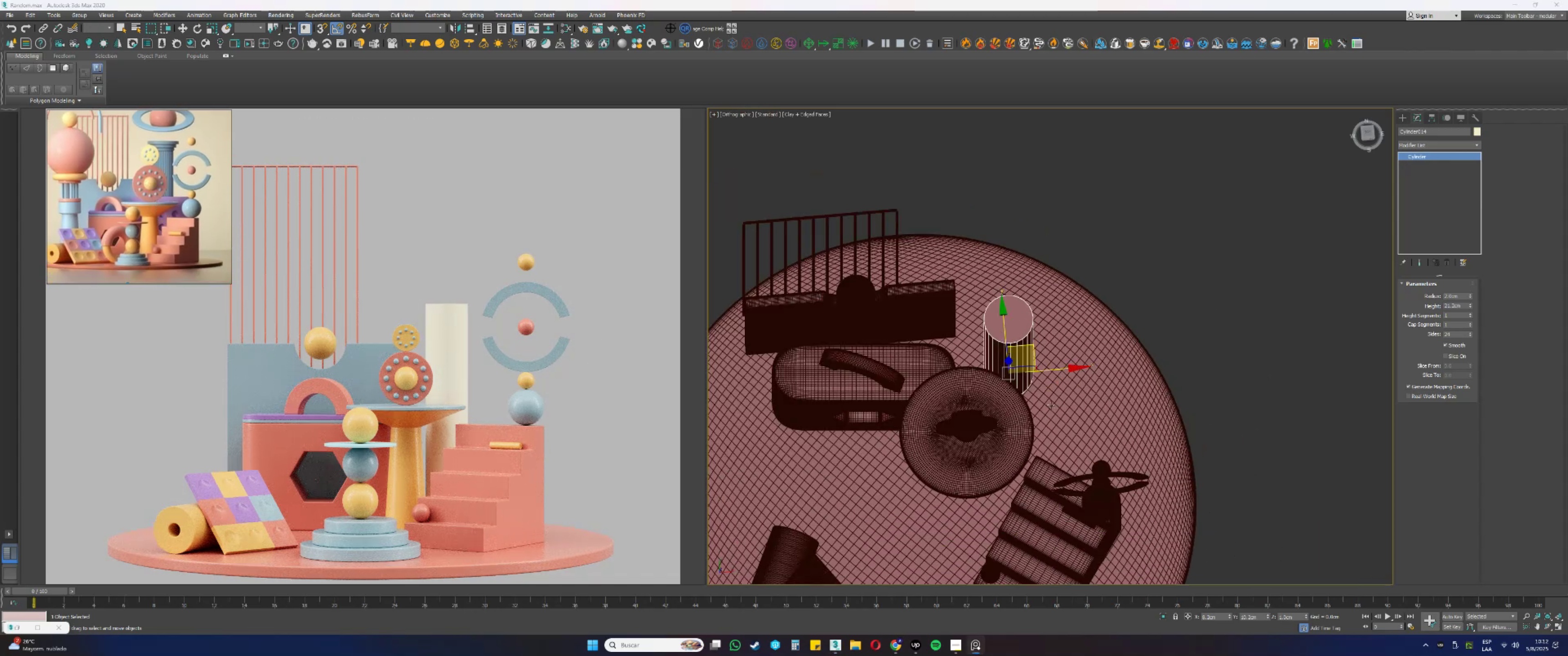 
hold_key(key=AltLeft, duration=0.39)
 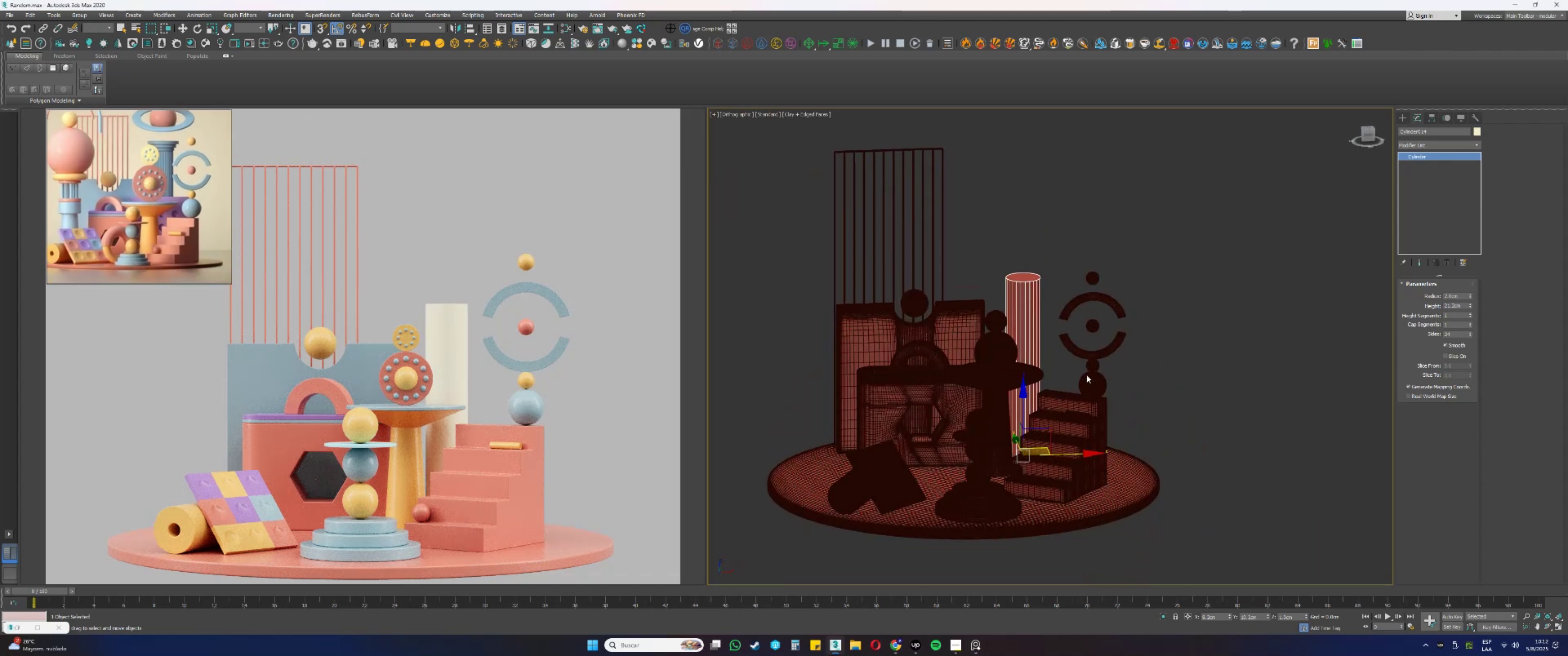 
scroll: coordinate [1114, 376], scroll_direction: up, amount: 1.0
 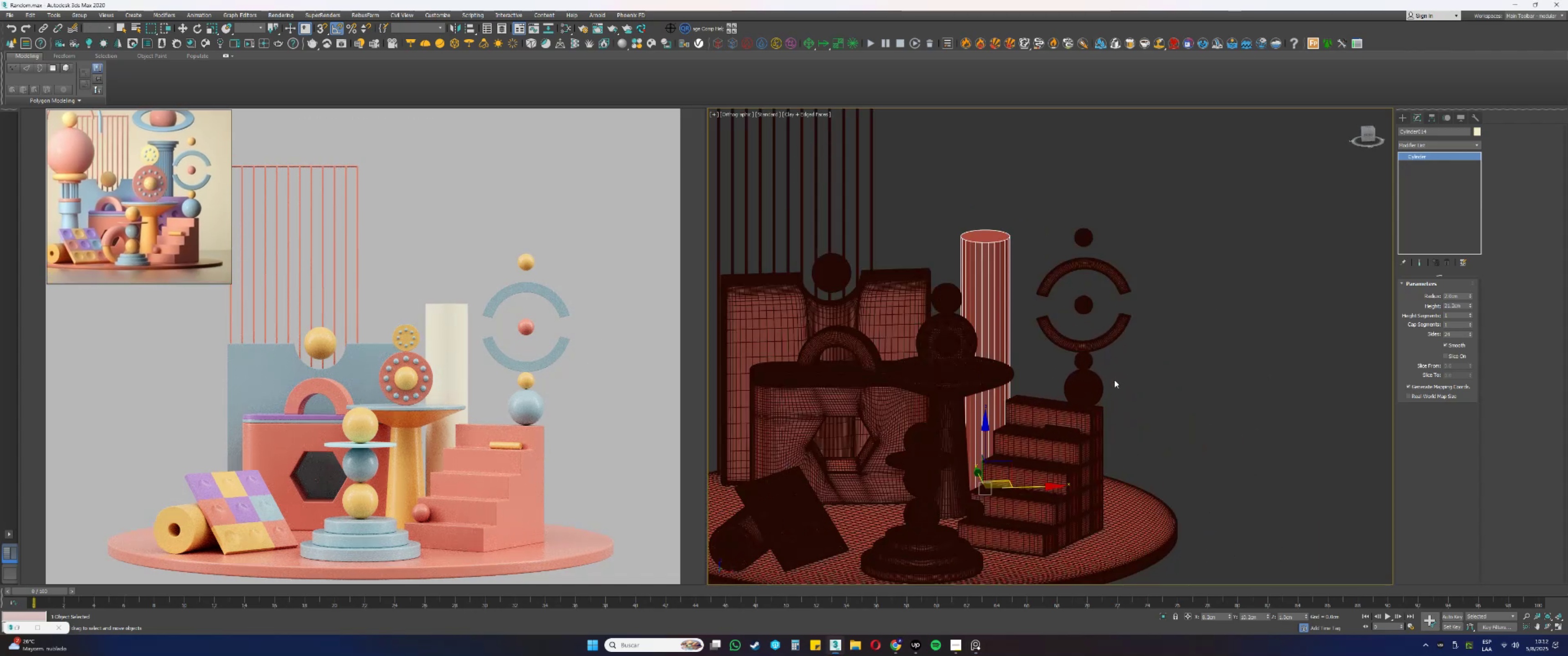 
left_click_drag(start_coordinate=[1125, 384], to_coordinate=[1071, 209])
 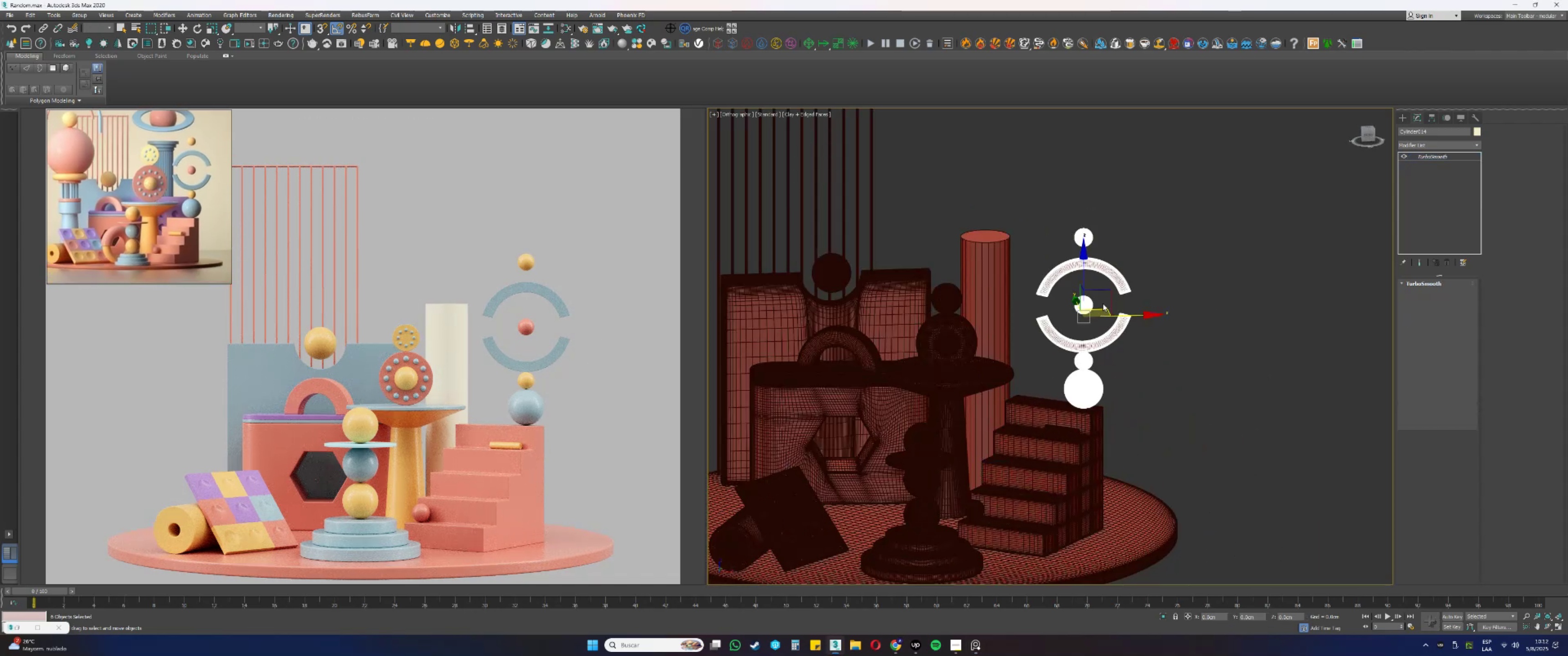 
scroll: coordinate [1100, 368], scroll_direction: up, amount: 1.0
 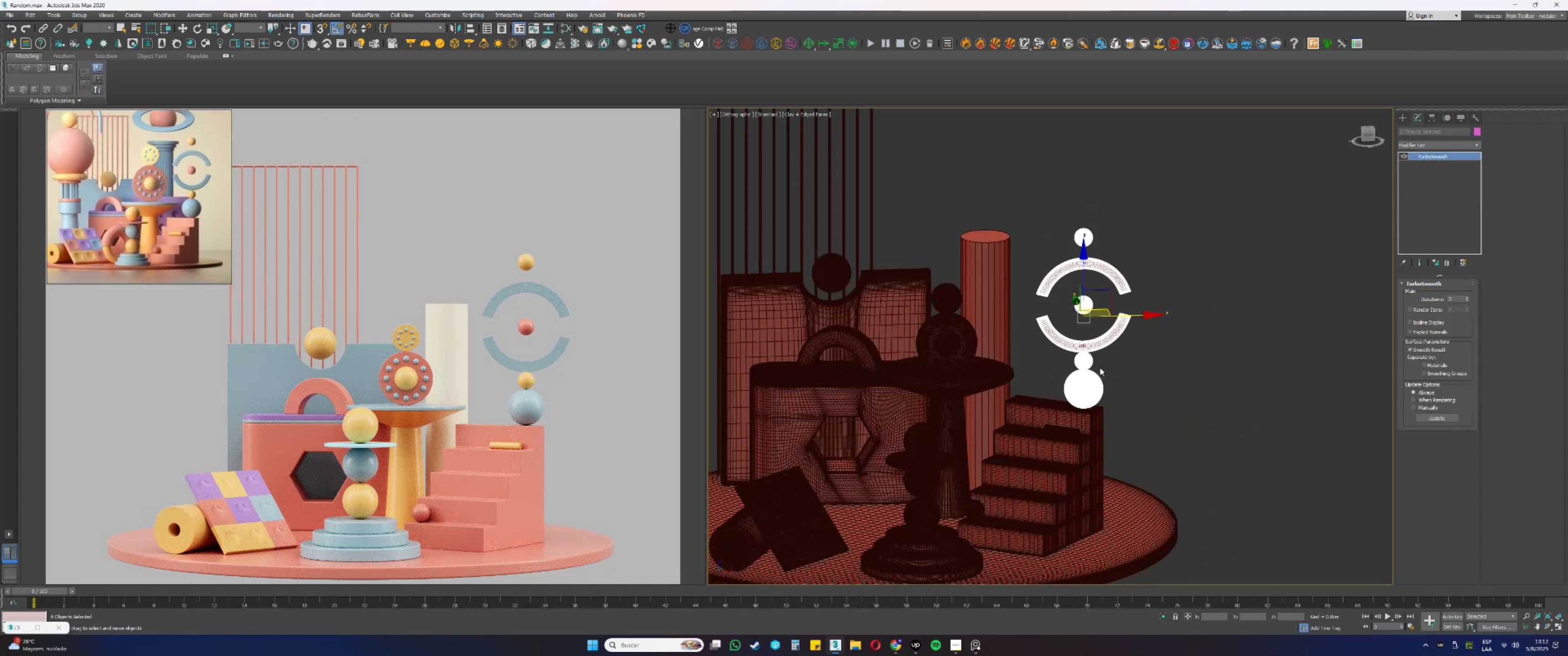 
key(Alt+AltLeft)
 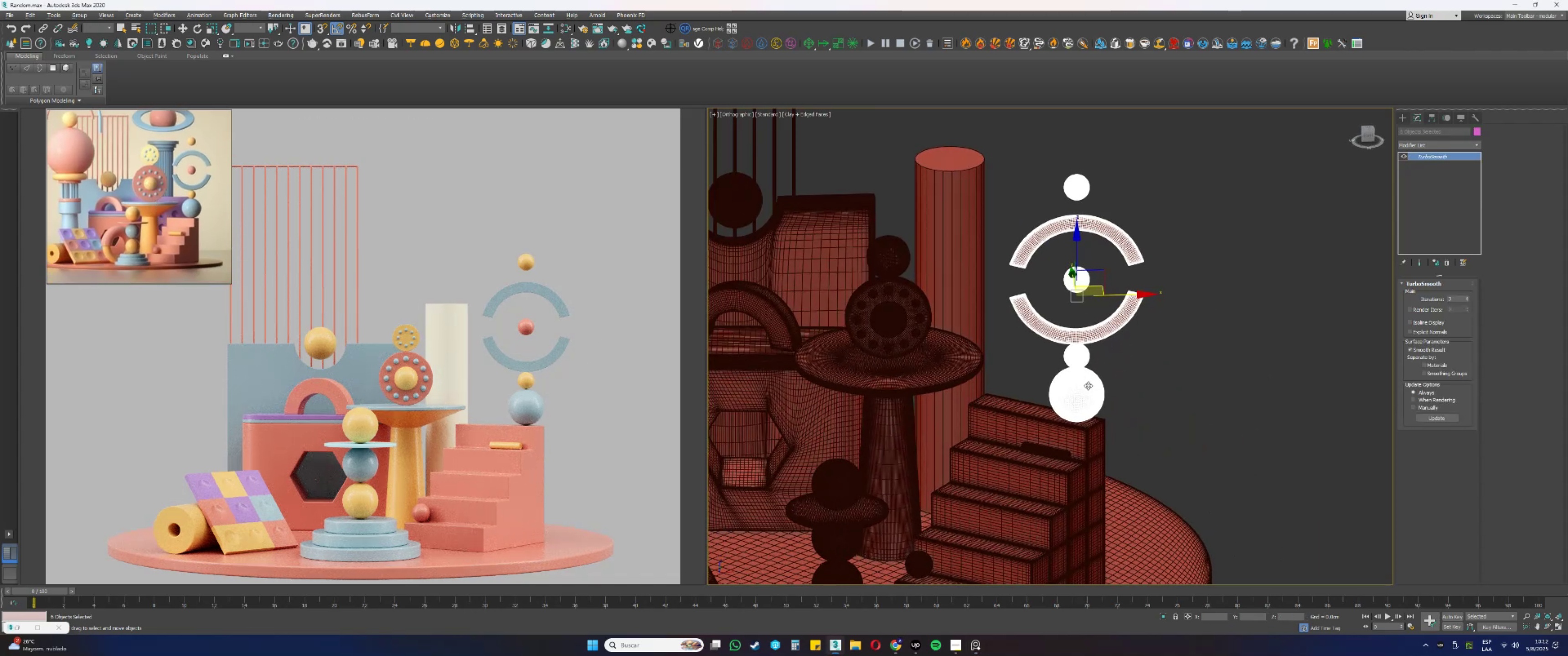 
type(tz)
 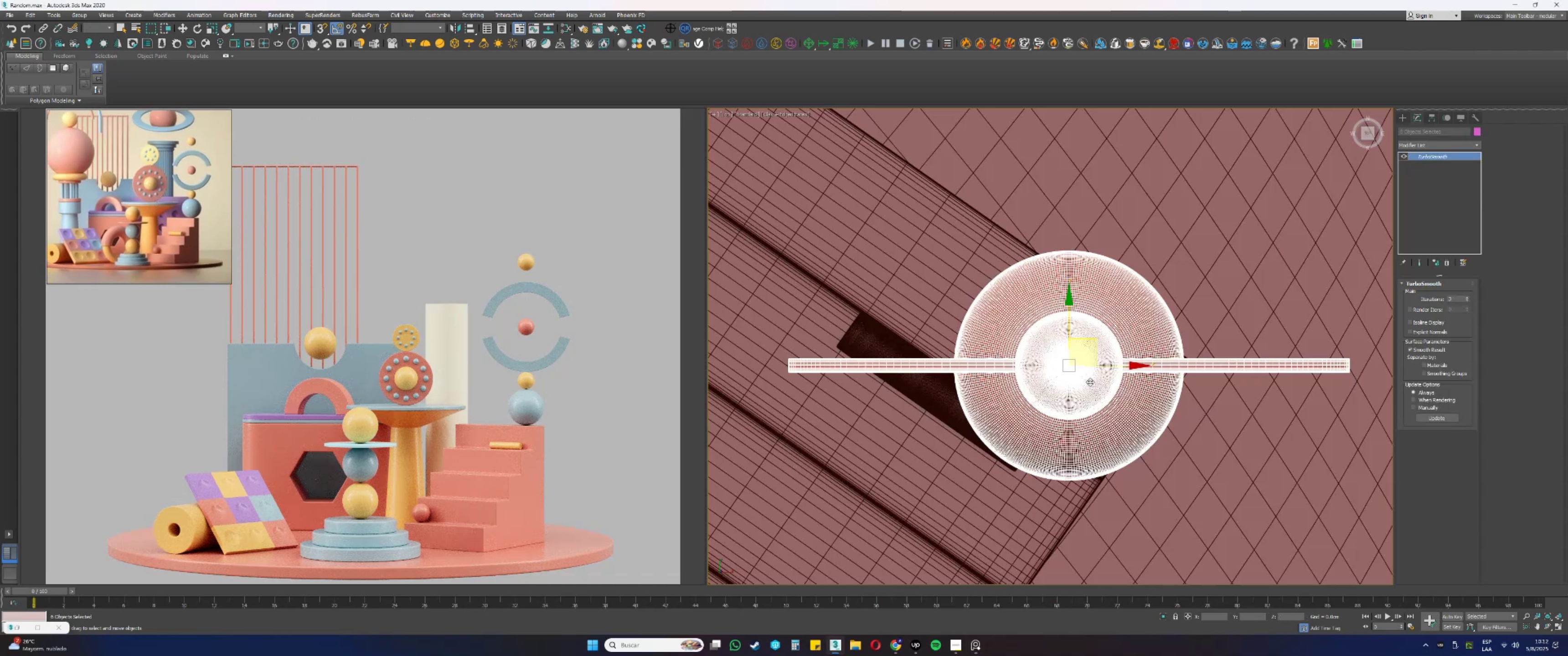 
scroll: coordinate [1099, 368], scroll_direction: up, amount: 1.0
 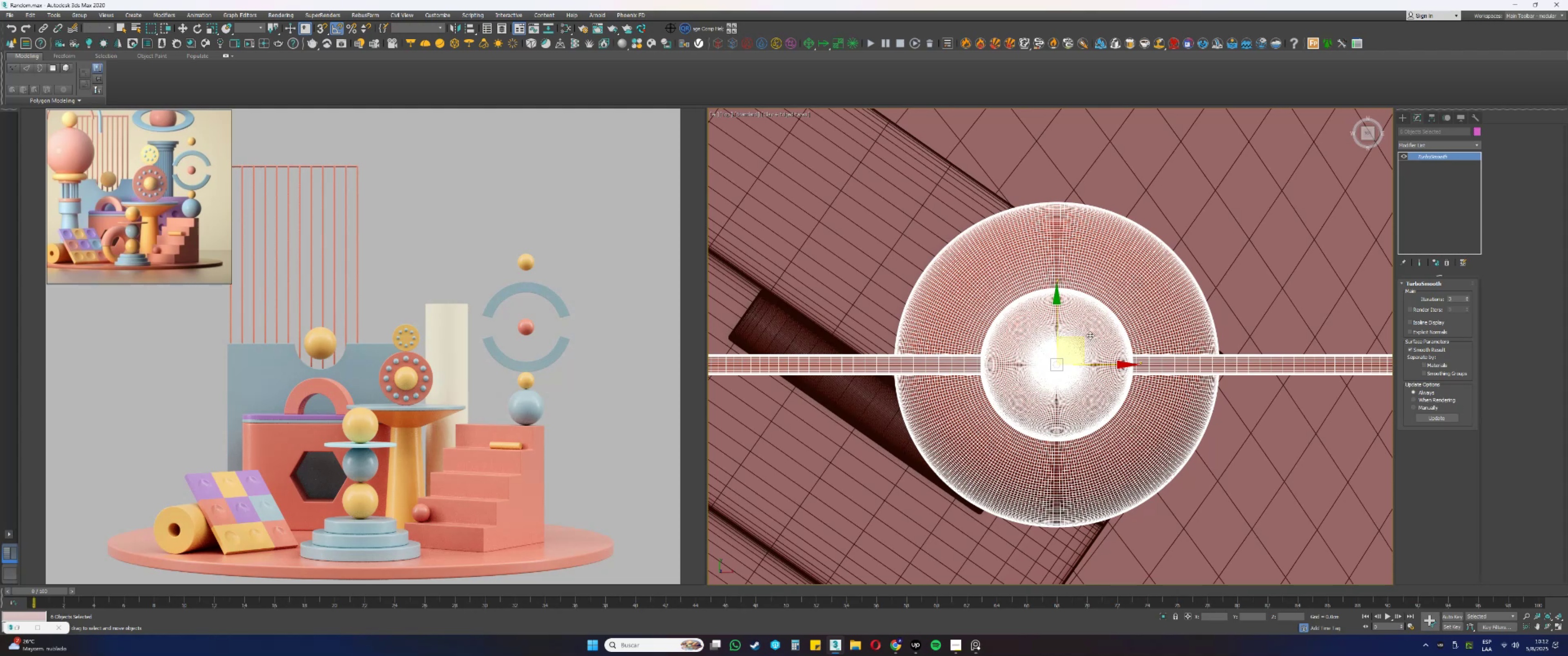 
left_click_drag(start_coordinate=[1080, 337], to_coordinate=[1018, 273])
 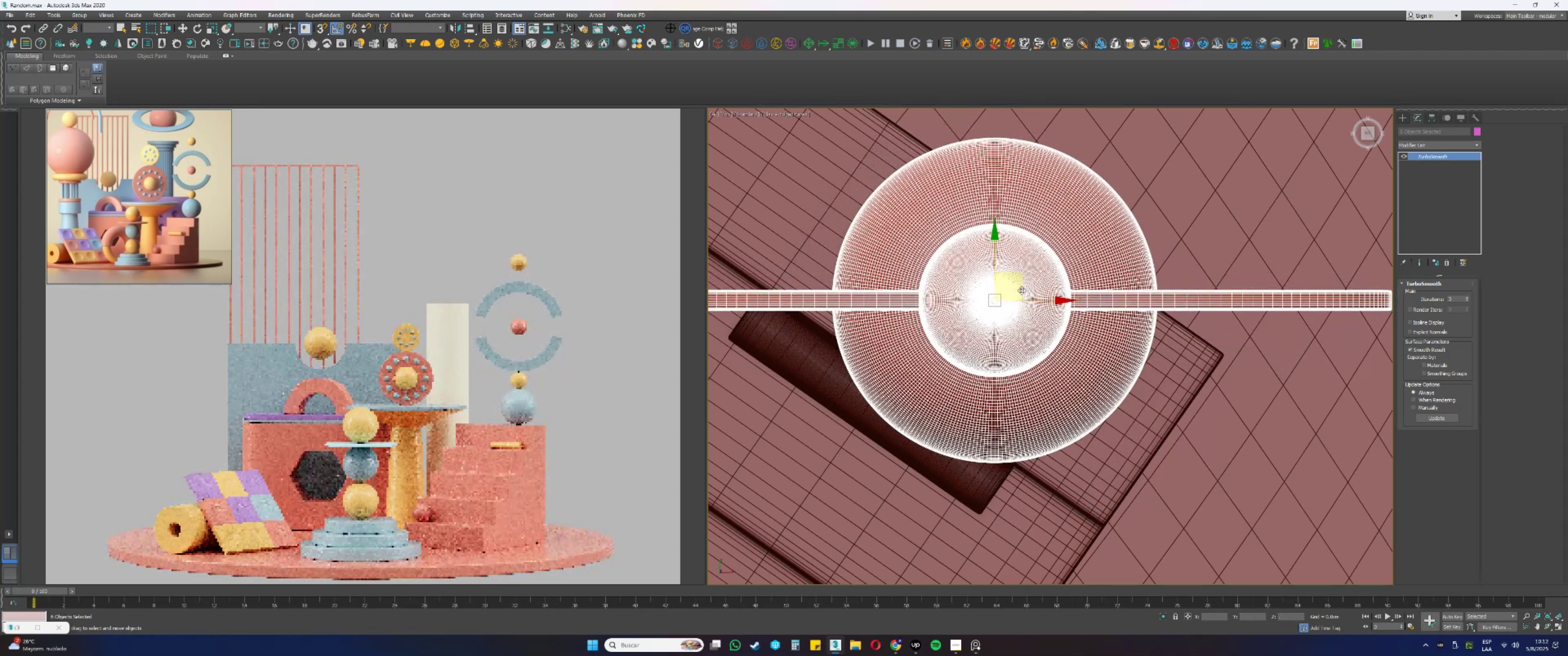 
scroll: coordinate [1036, 346], scroll_direction: down, amount: 4.0
 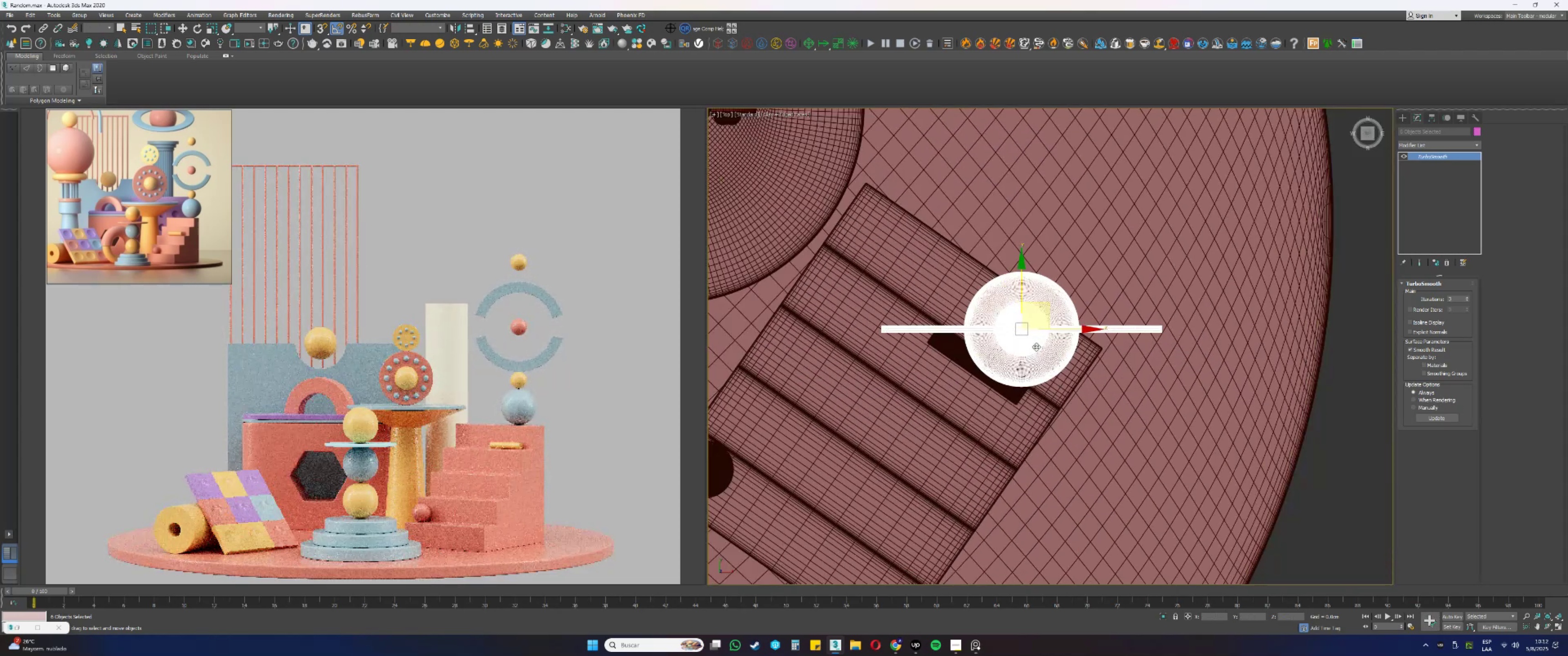 
key(Alt+AltLeft)
 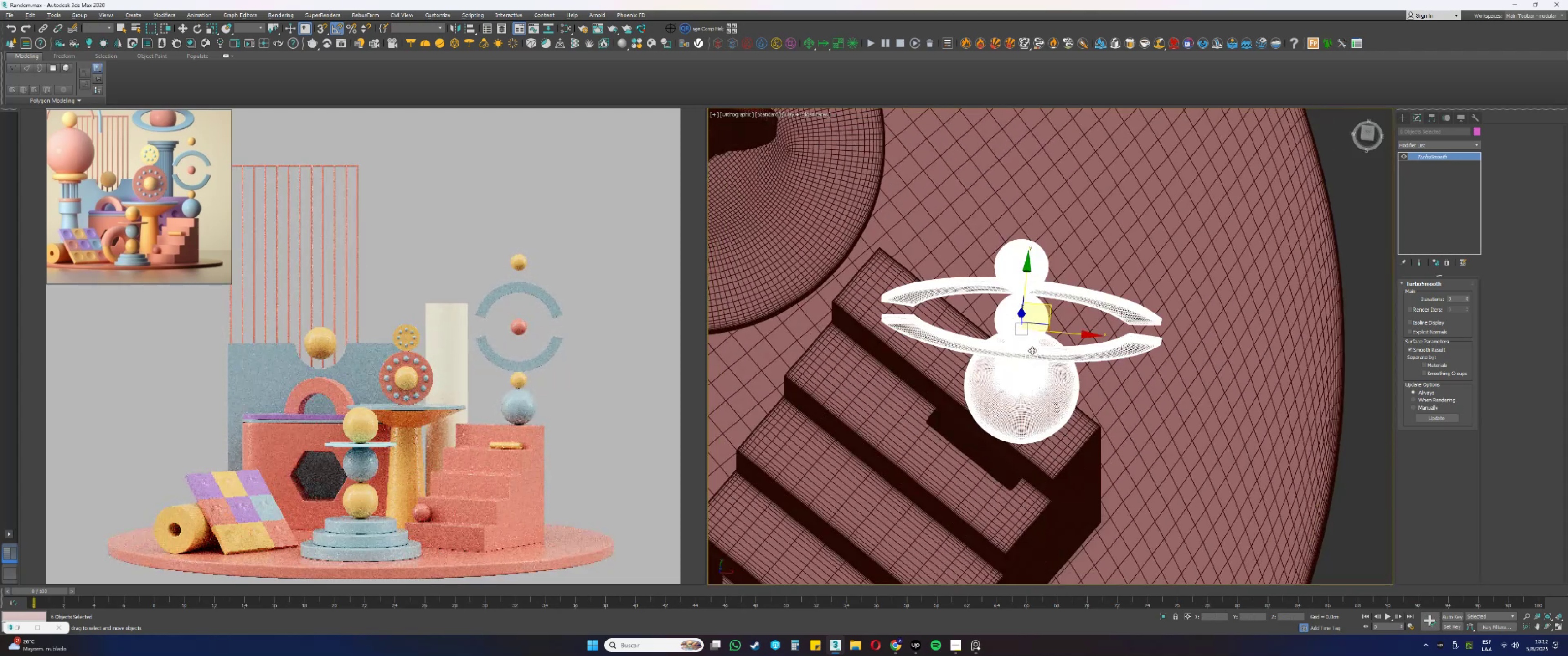 
scroll: coordinate [1017, 311], scroll_direction: down, amount: 3.0
 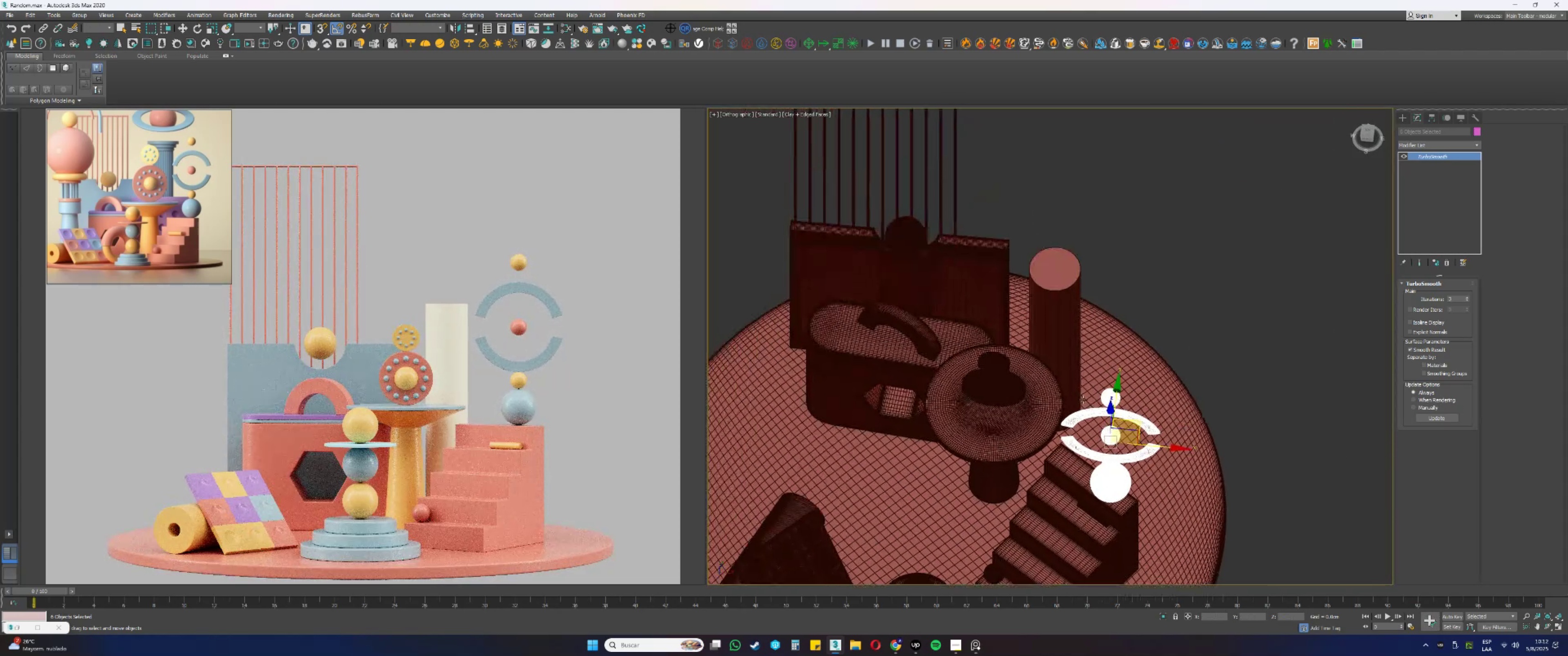 
left_click([1051, 318])
 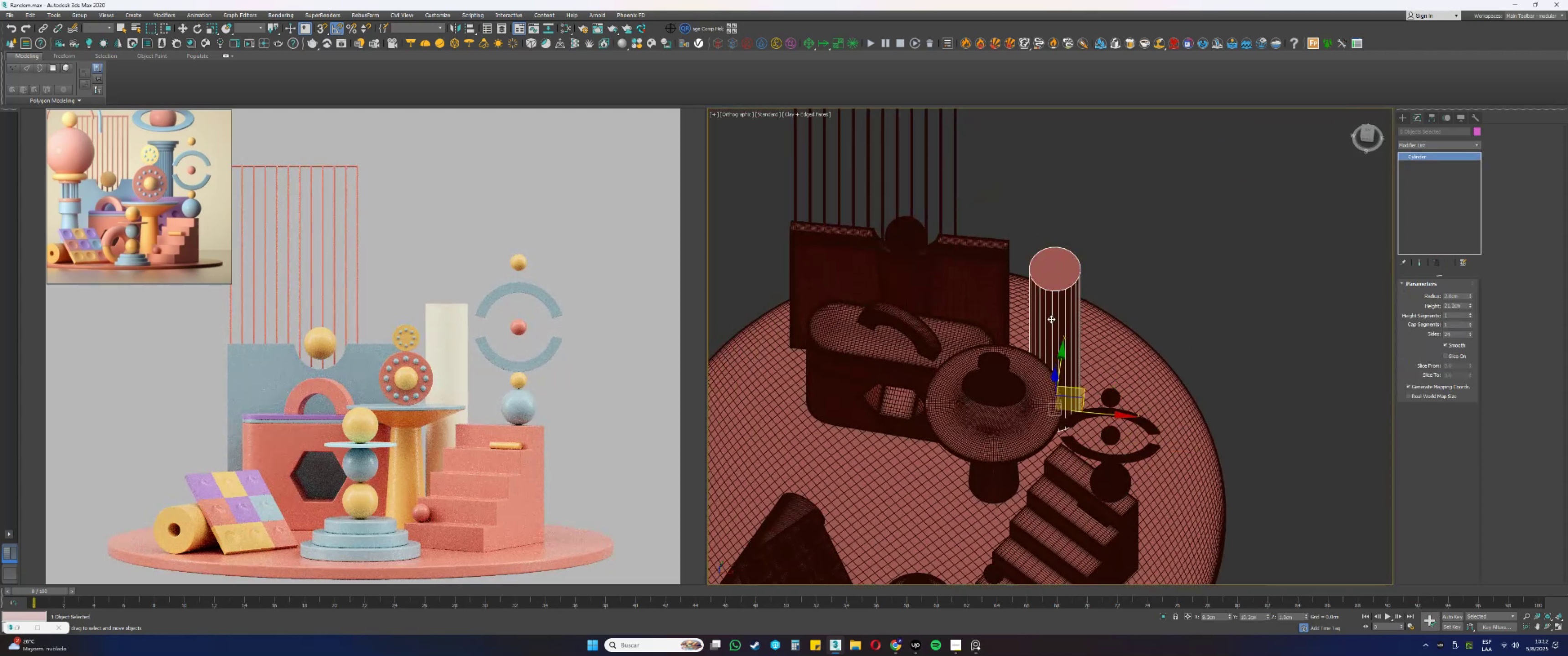 
scroll: coordinate [1052, 380], scroll_direction: up, amount: 2.0
 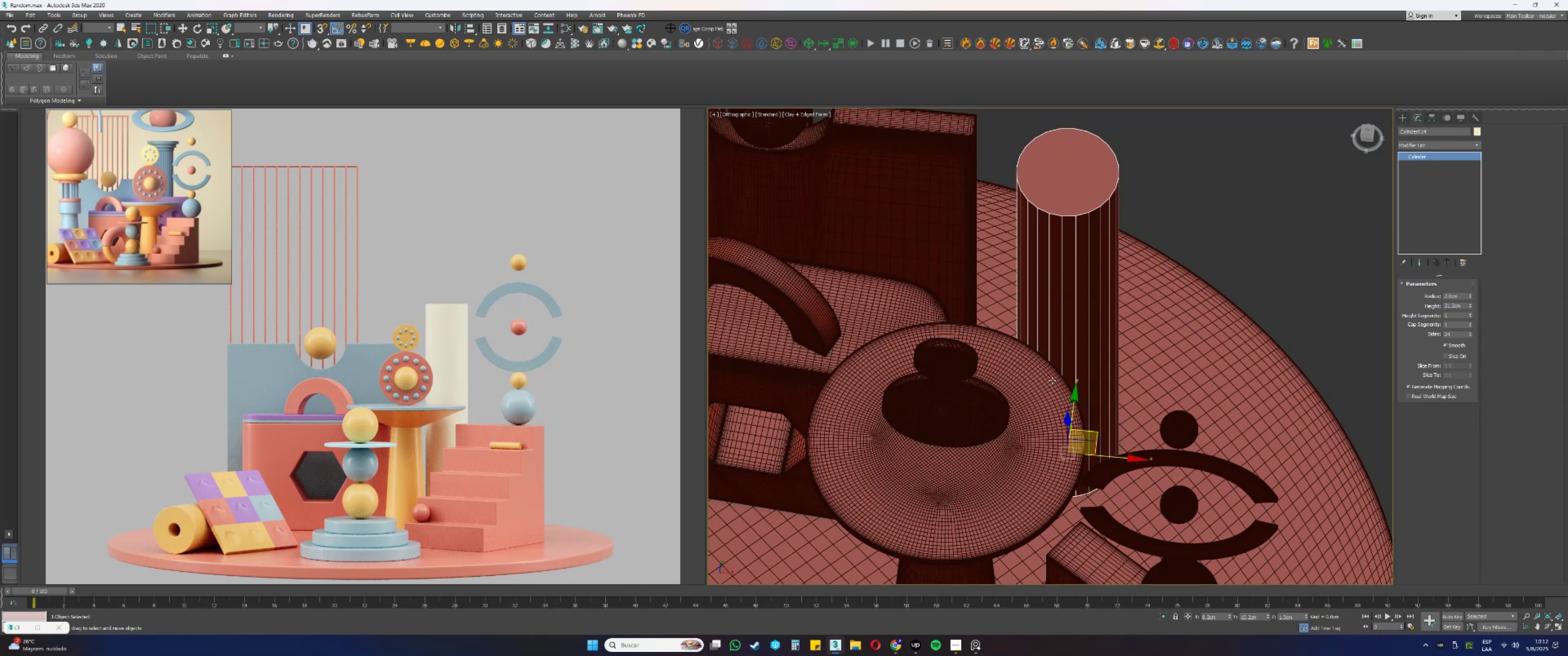 
wait(9.89)
 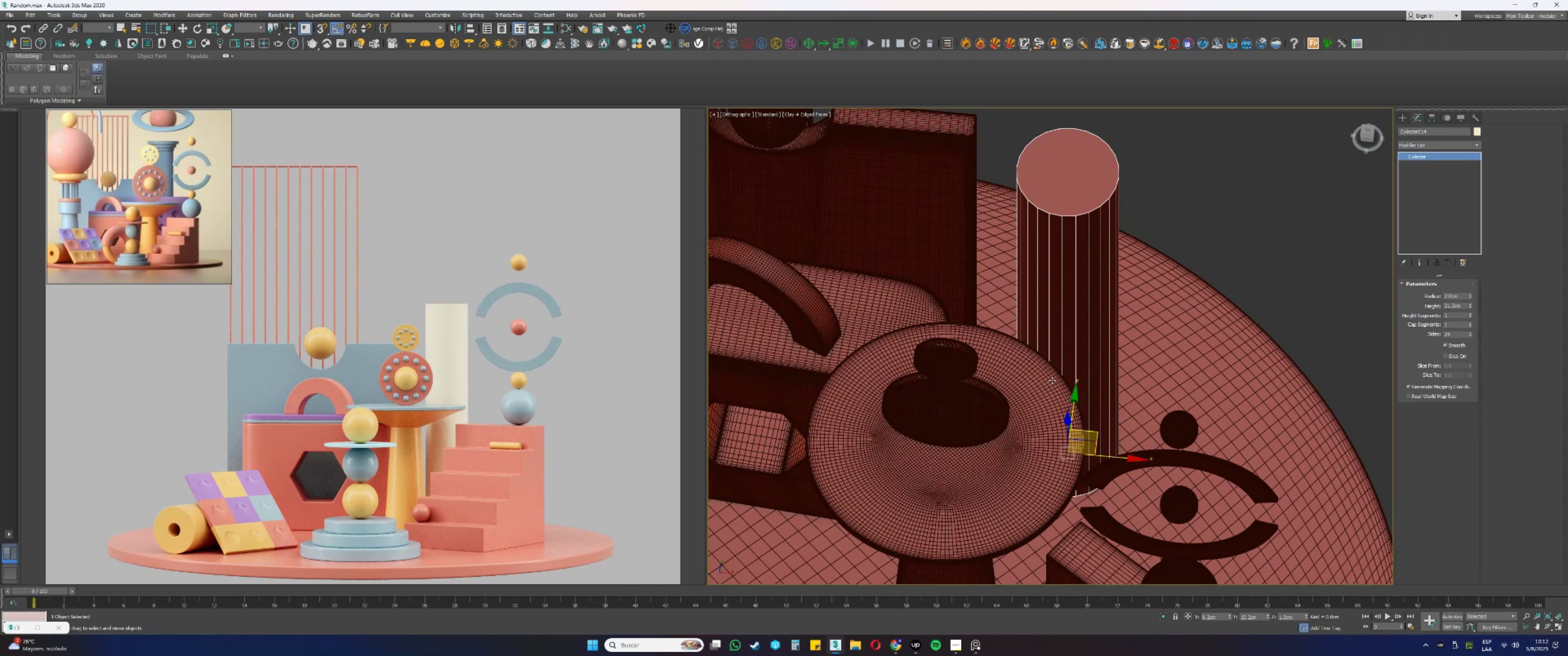 
type(e4[F3][F3])
 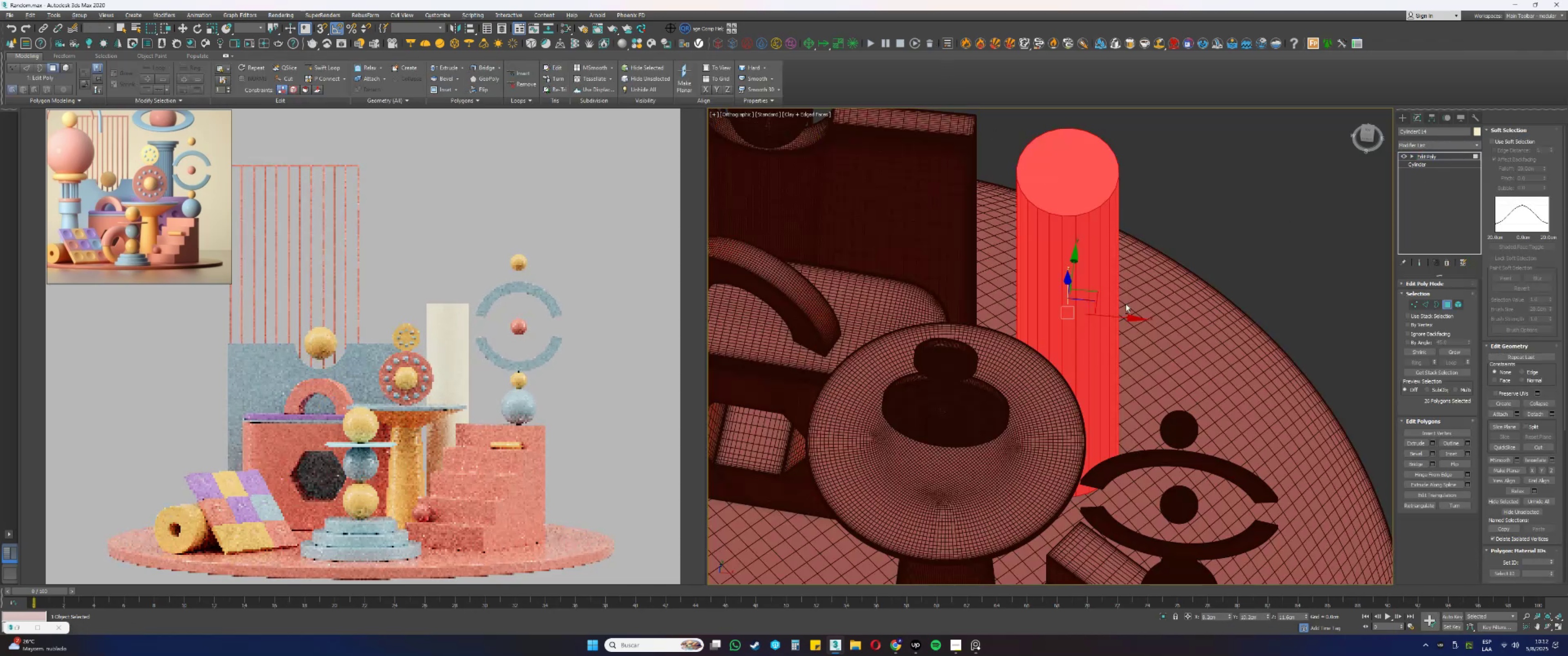 
left_click_drag(start_coordinate=[1186, 532], to_coordinate=[936, 43])
 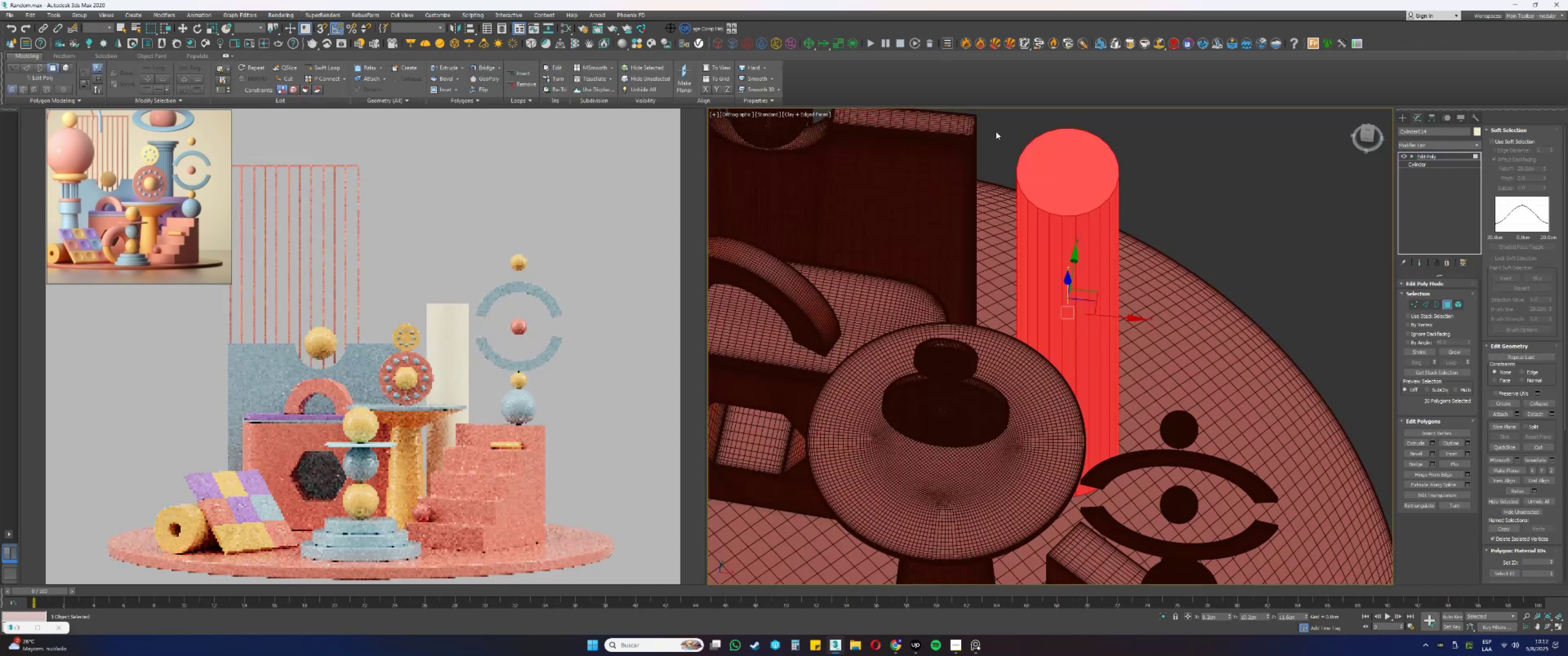 
hold_key(key=AltLeft, duration=0.4)
left_click_drag(start_coordinate=[1217, 307], to_coordinate=[939, 284])
 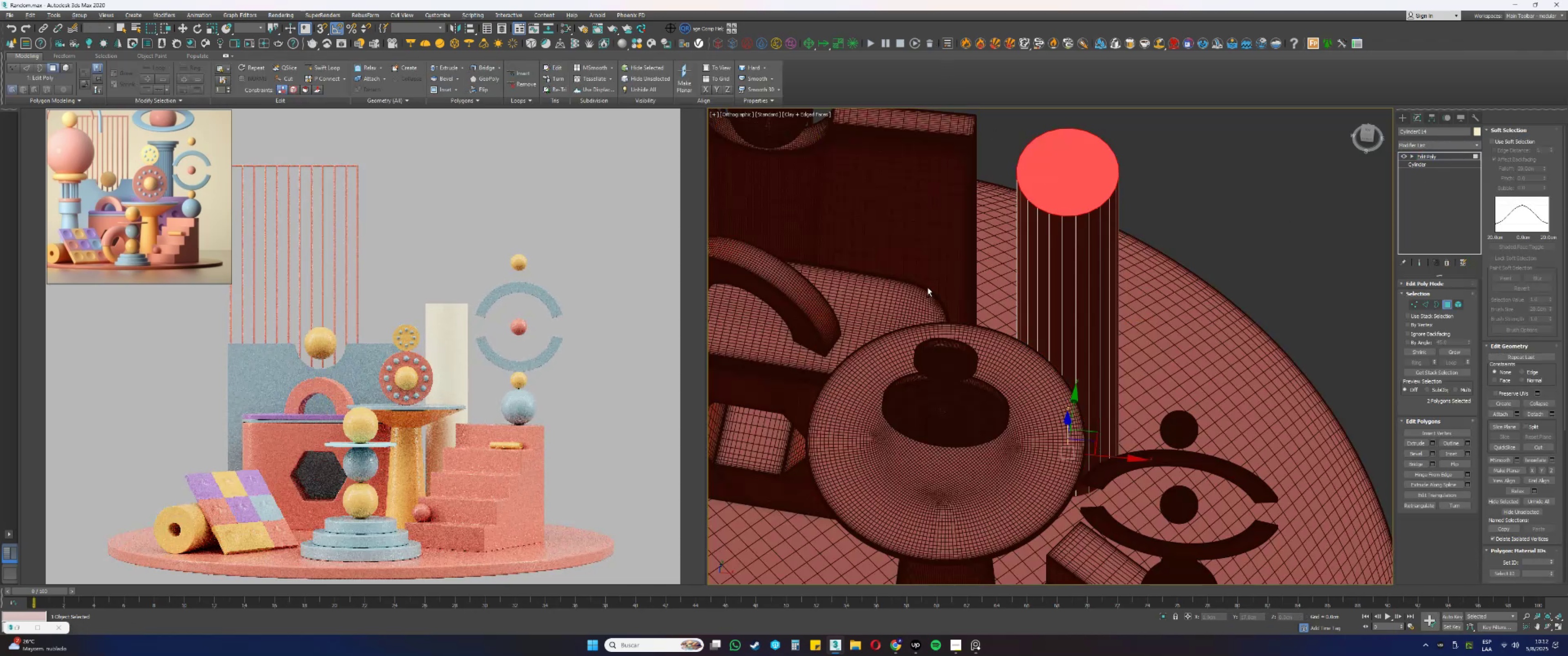 
hold_key(key=AltLeft, duration=0.36)
 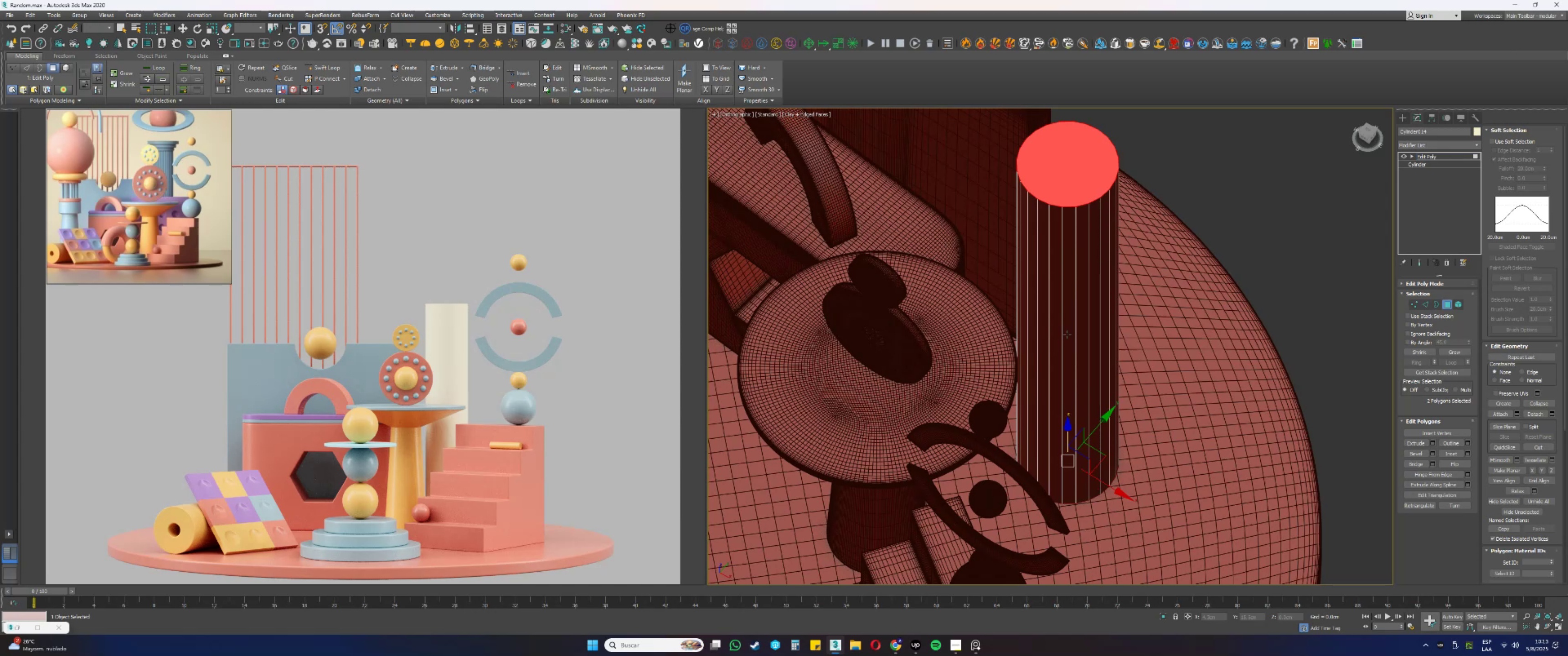 
wait(31.94)
 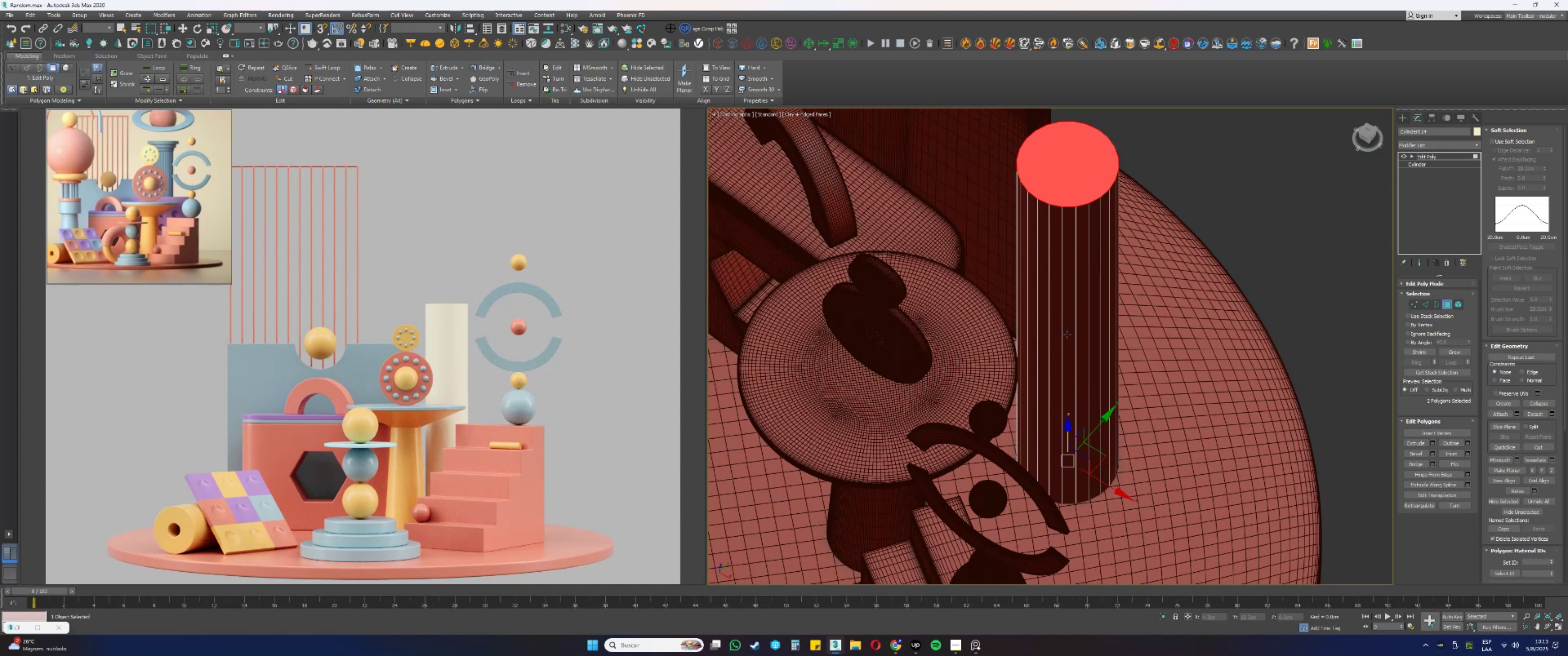 
key(Delete)
 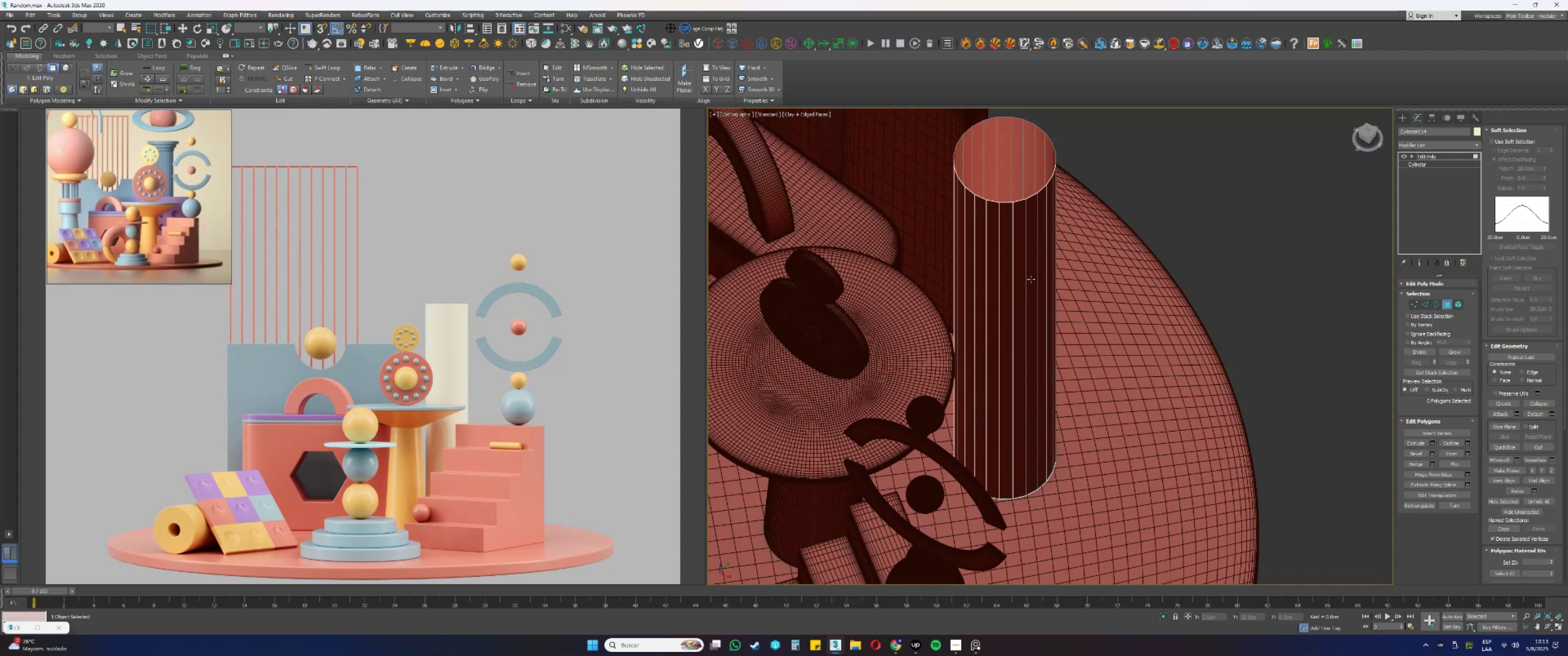 
wait(36.74)
 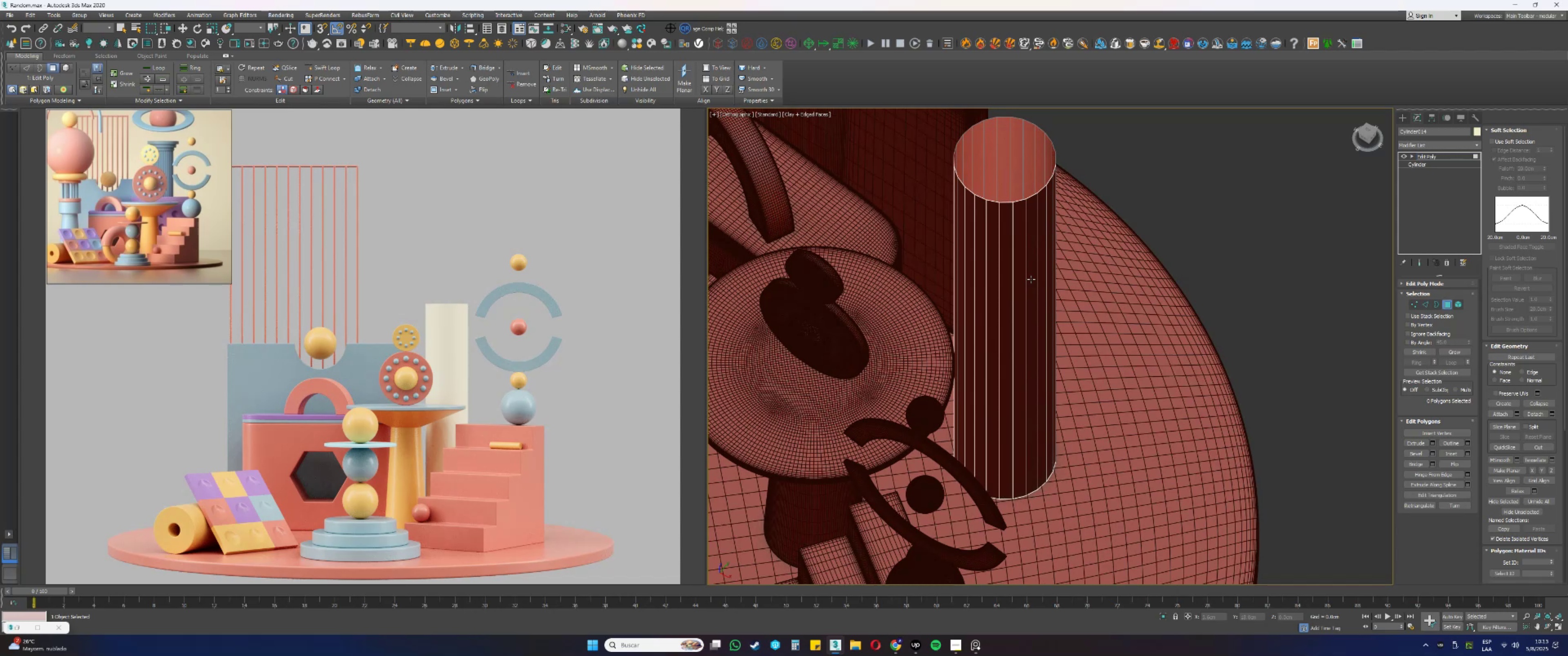 
left_click([1425, 165])
 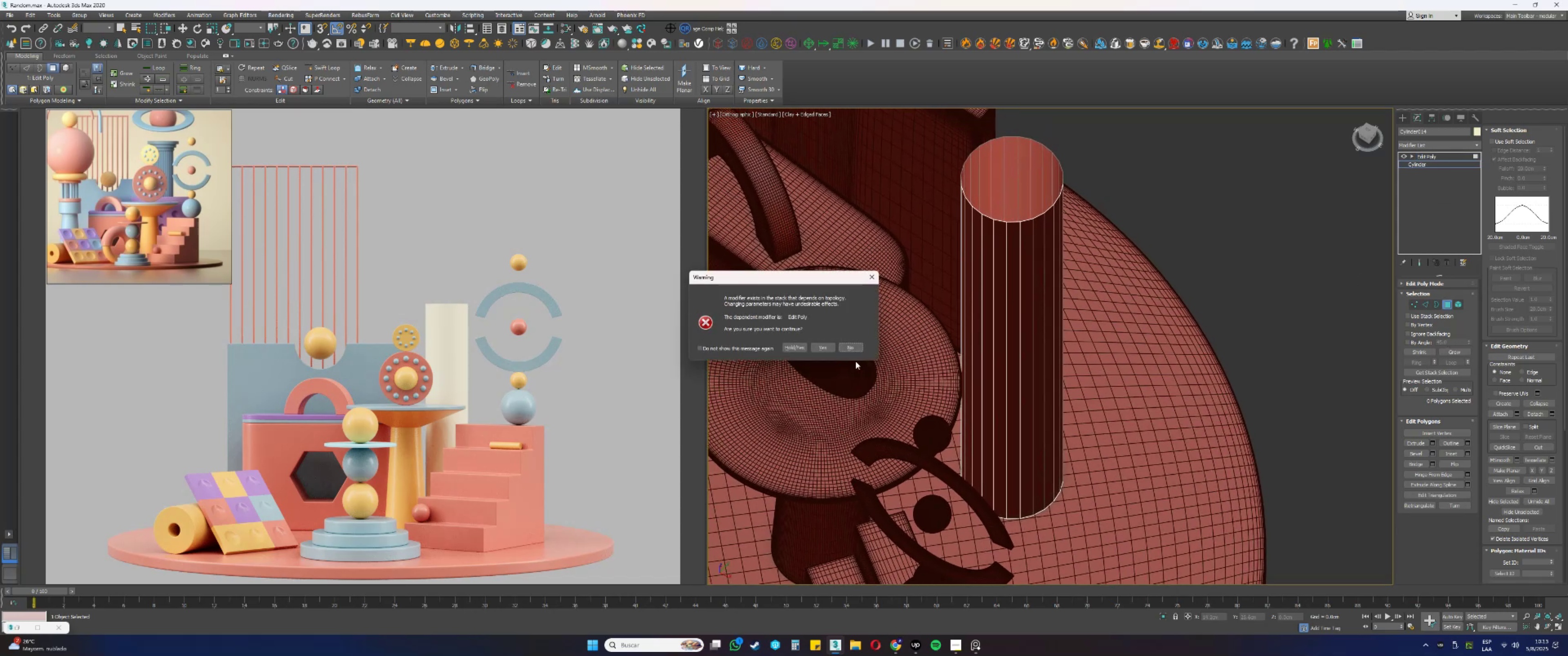 
left_click([822, 345])
 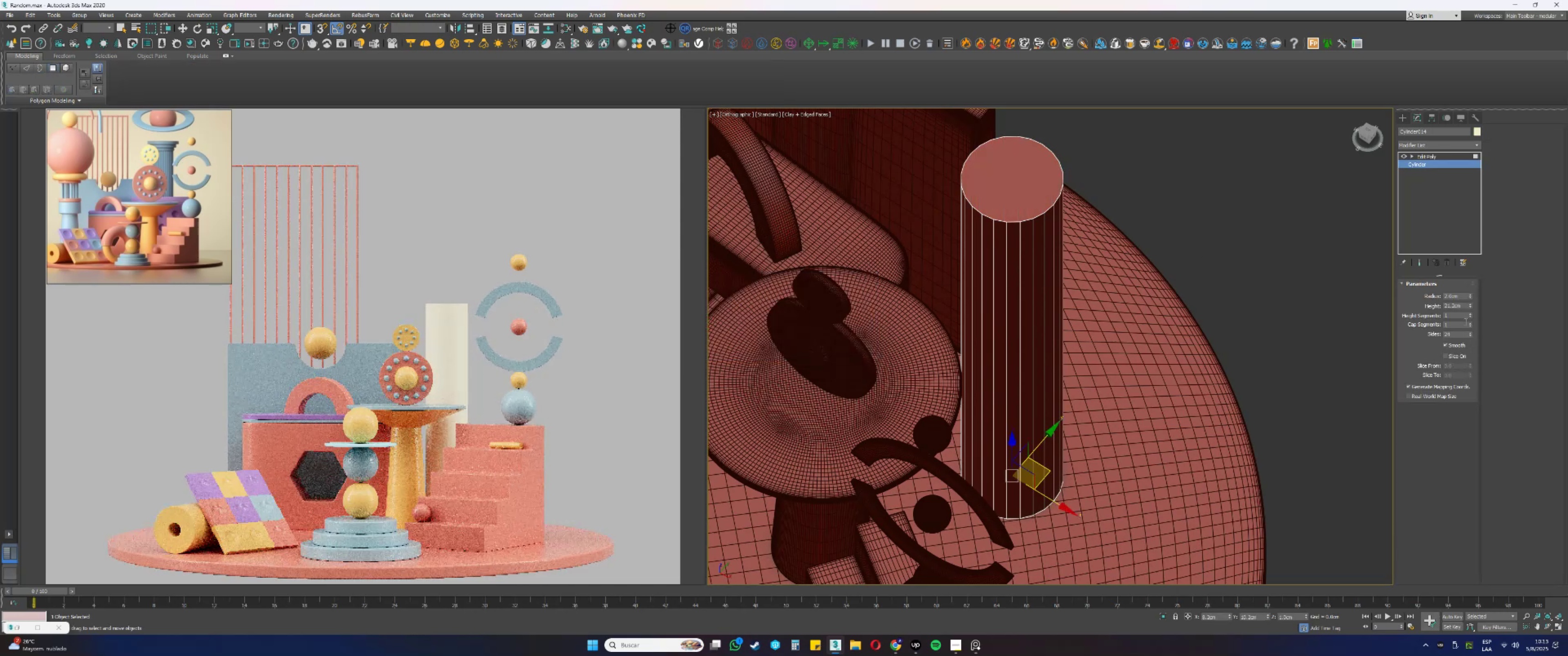 
left_click_drag(start_coordinate=[1458, 332], to_coordinate=[1396, 338])
 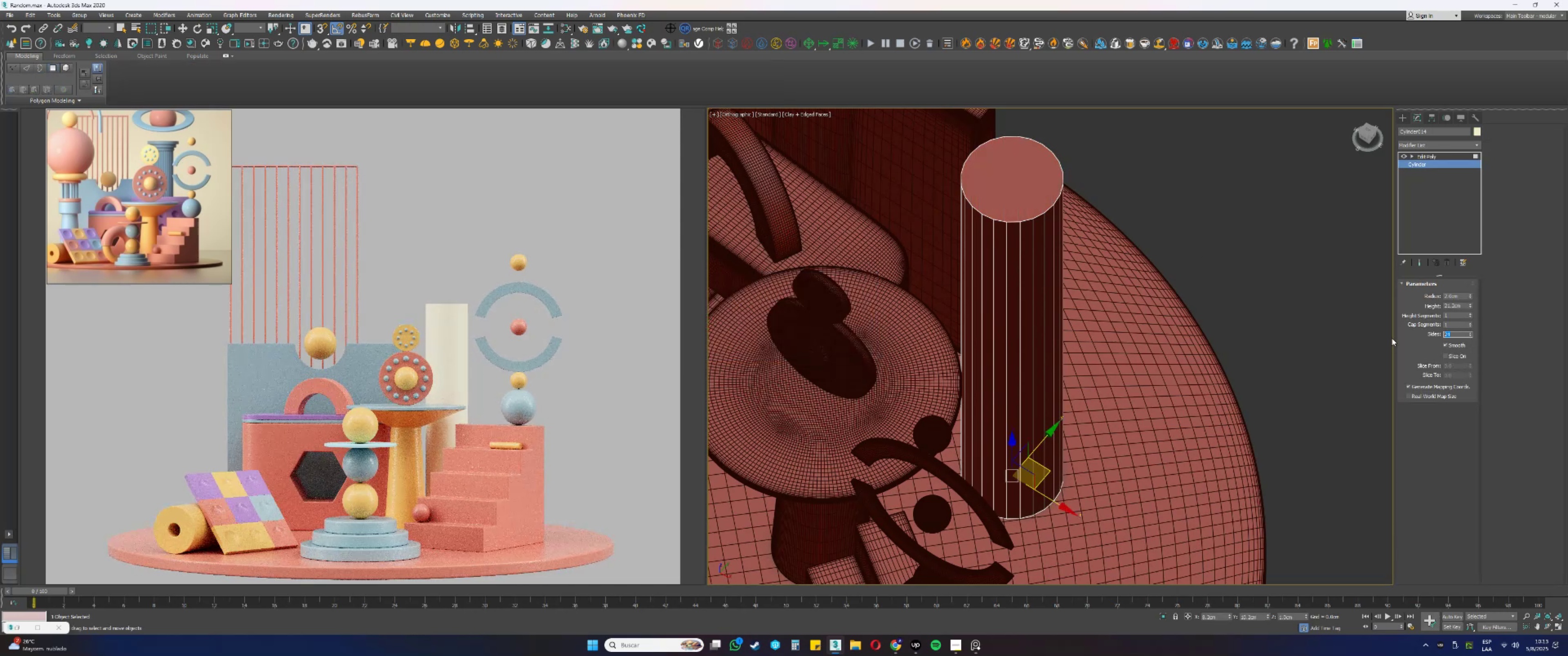 
key(Numpad4)
 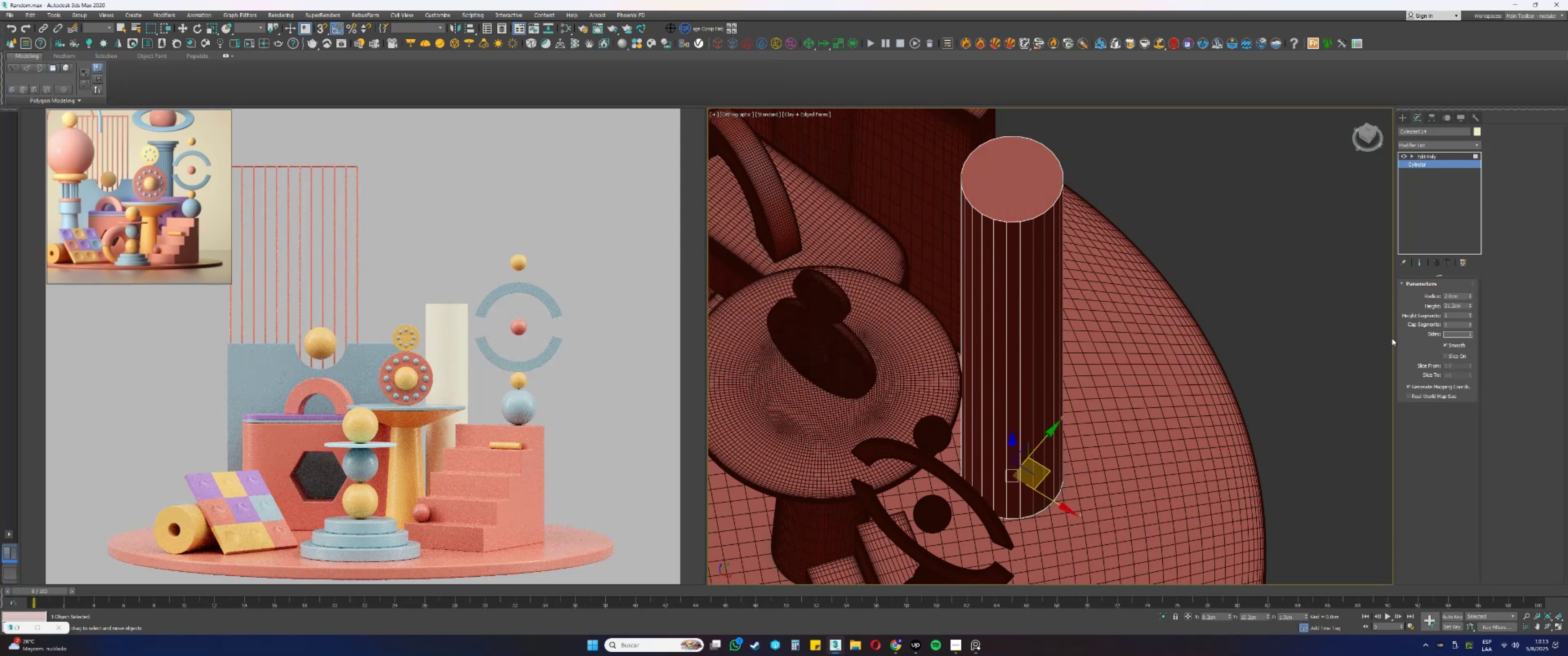 
key(Numpad8)
 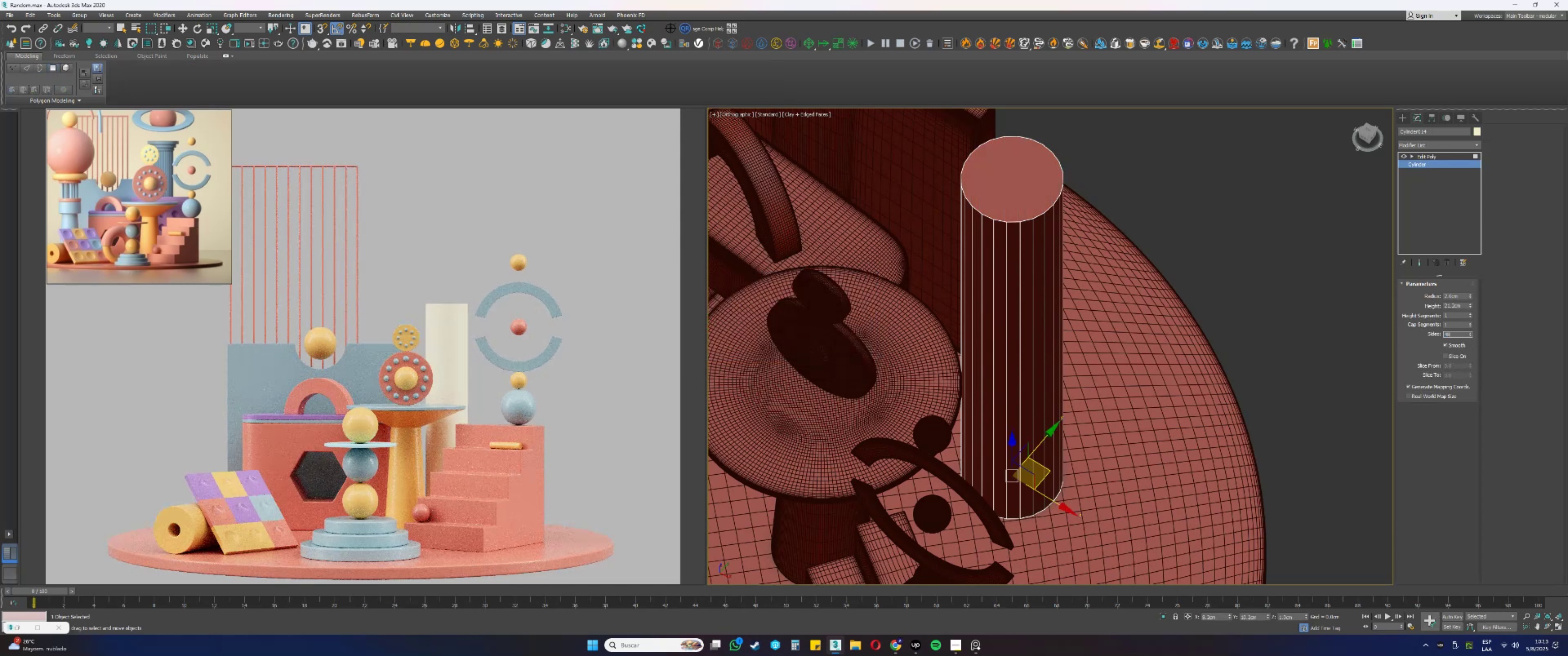 
key(NumpadEnter)
 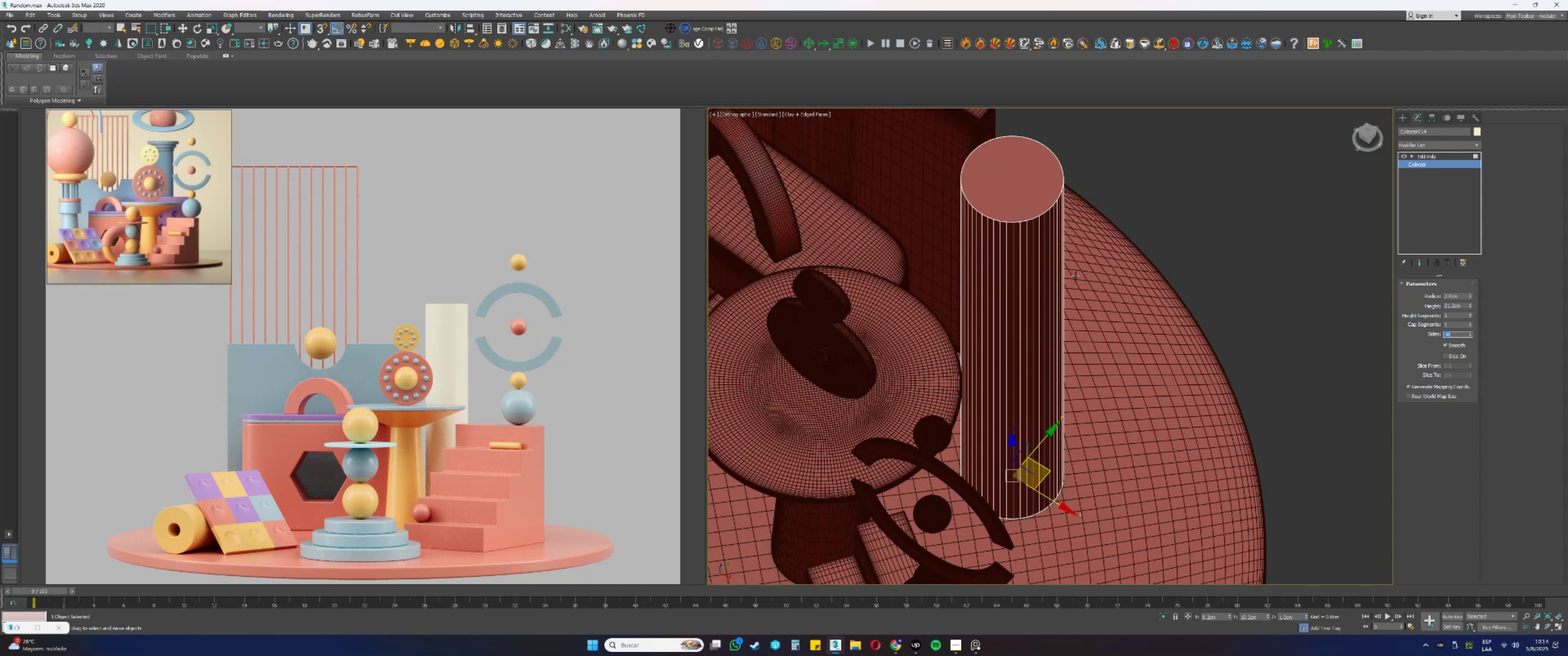 
wait(19.2)
 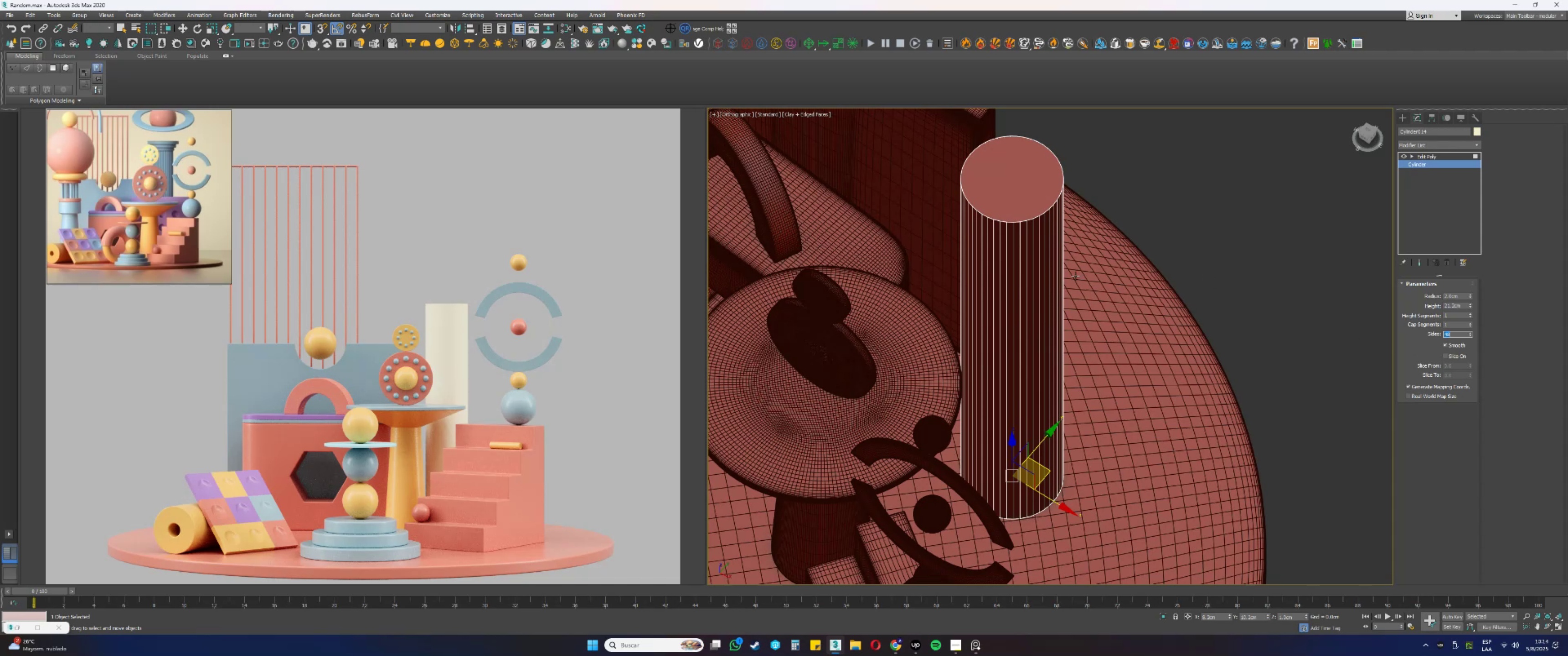 
left_click([1429, 157])
 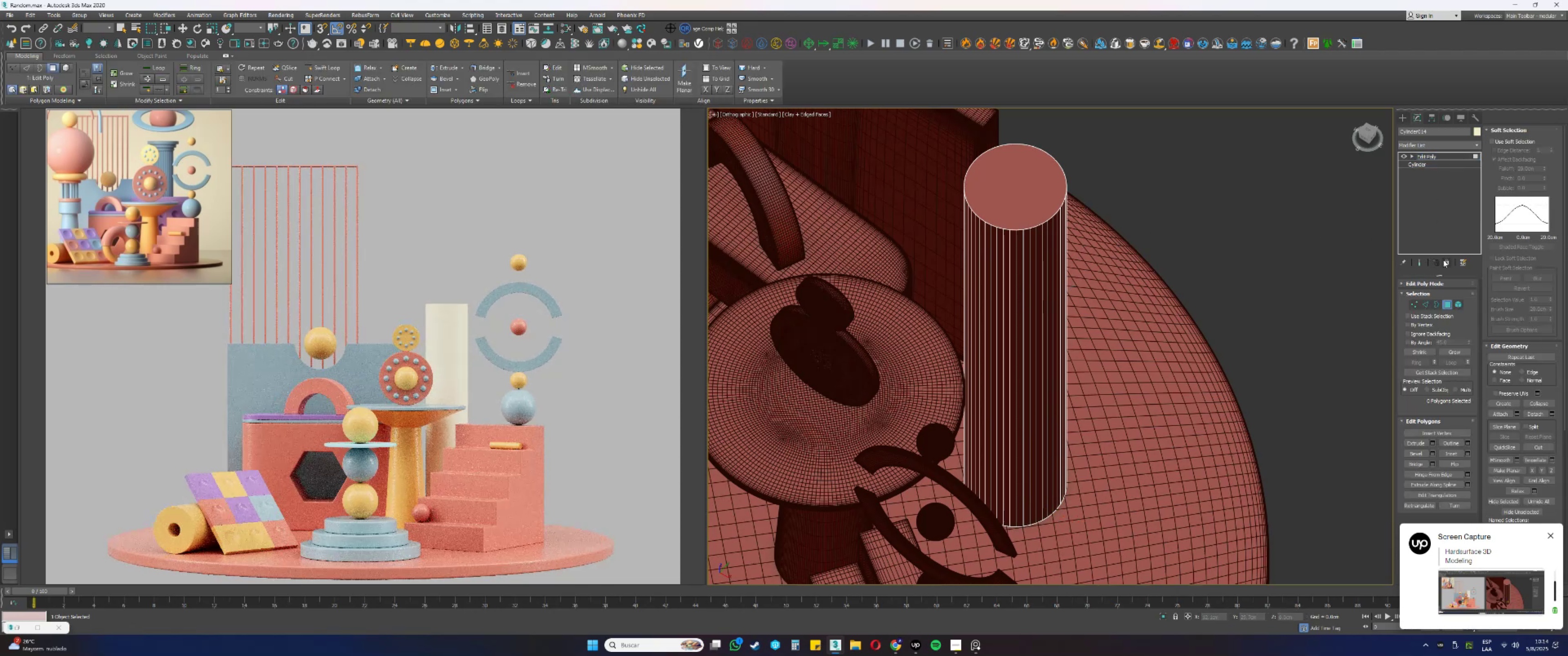 
left_click([1418, 144])
 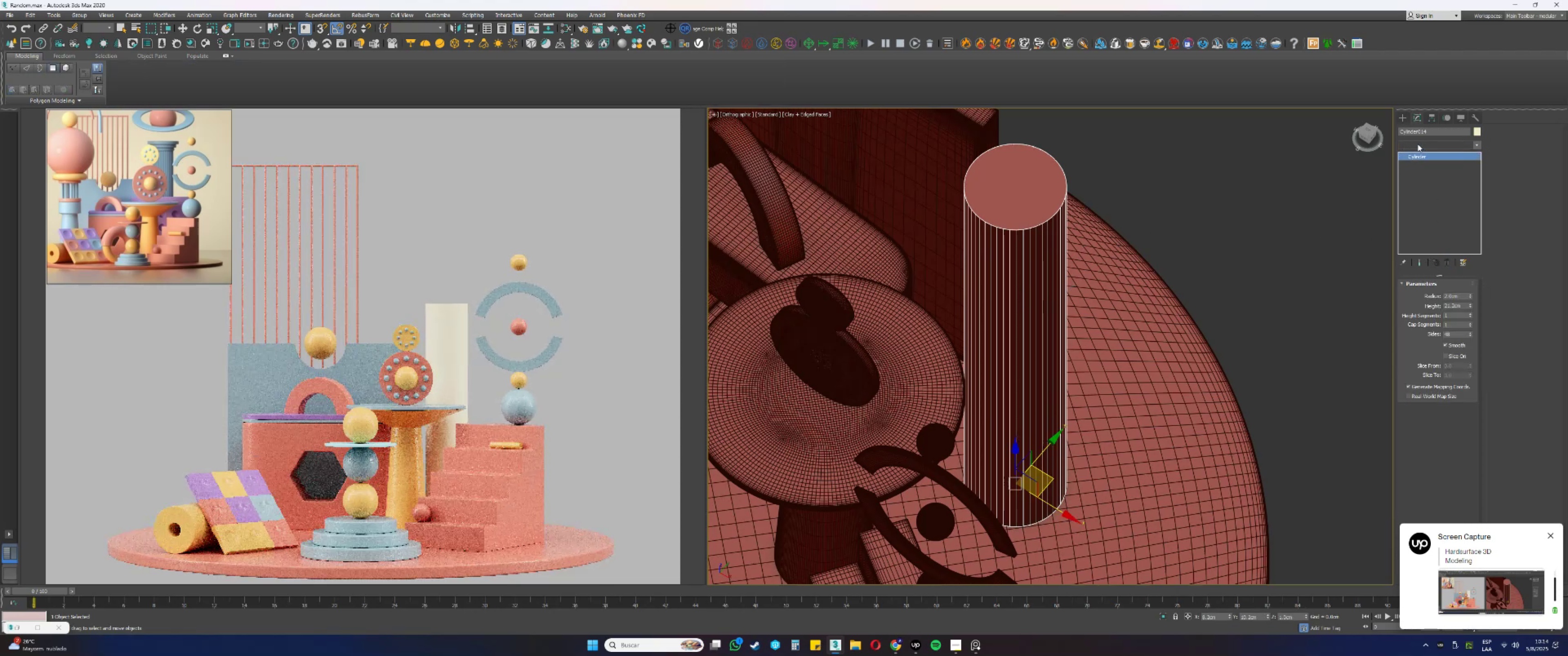 
key(E)
 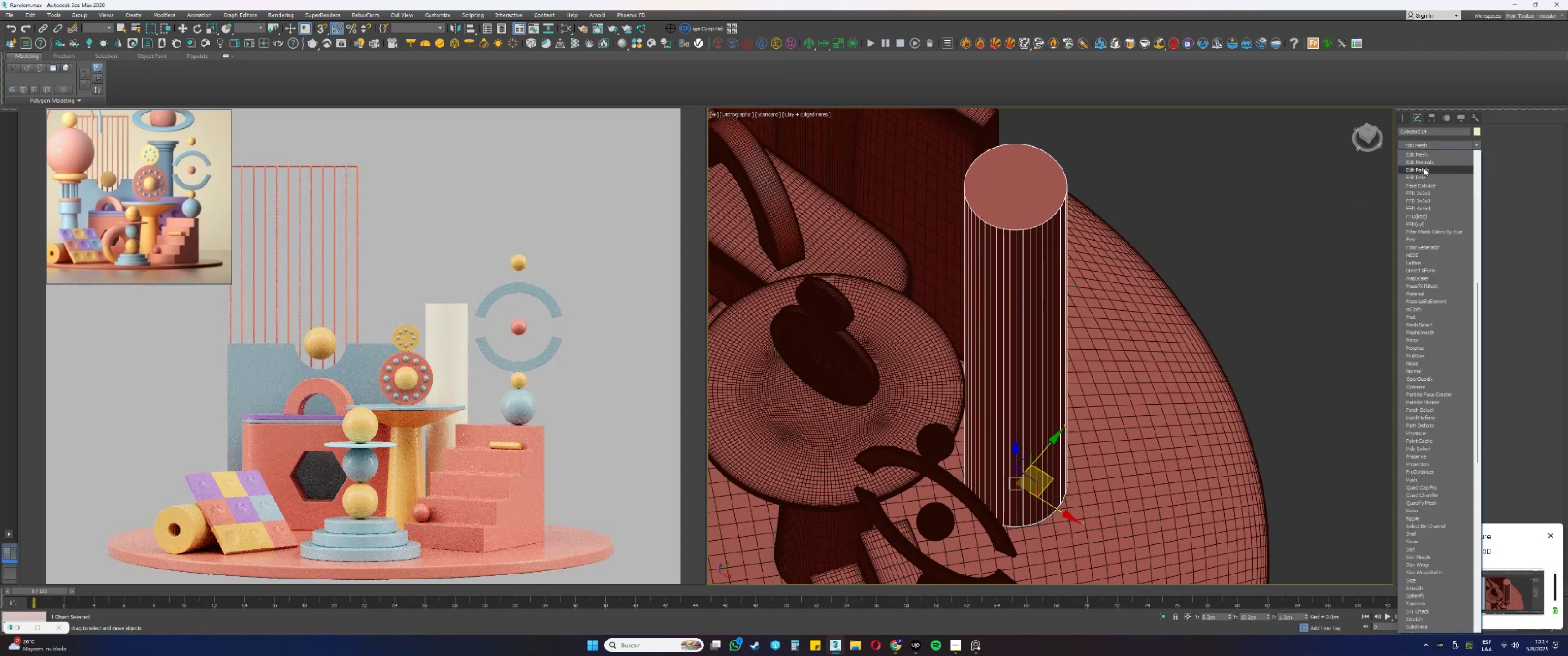 
left_click([1418, 177])
 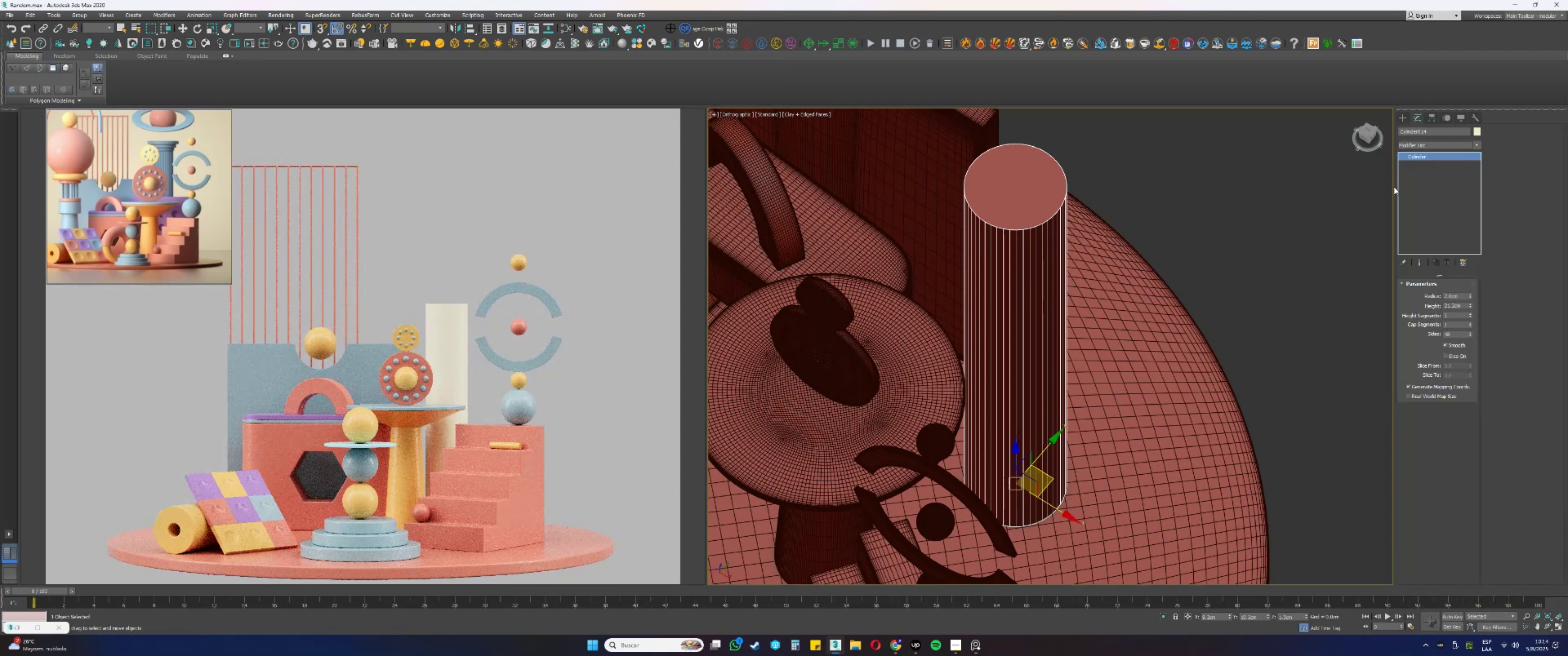 
key(4)
 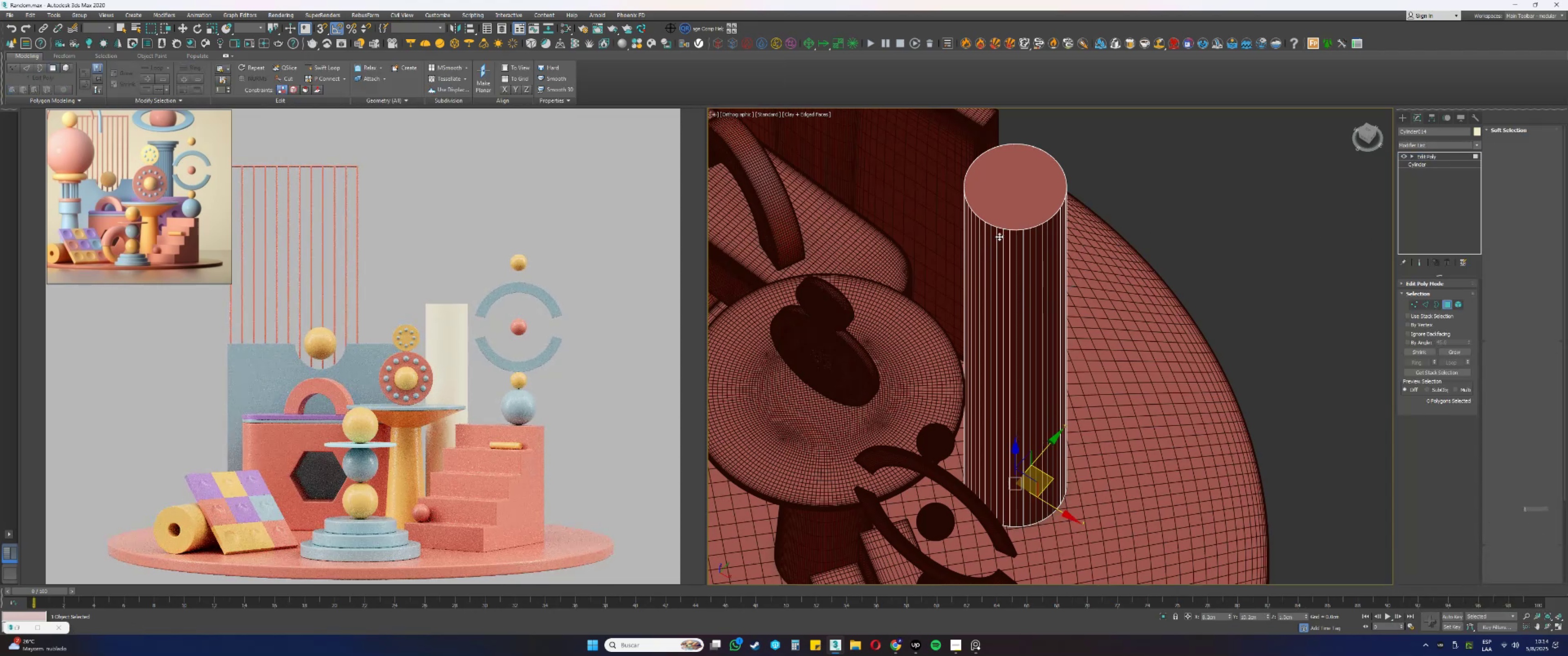 
left_click([1006, 223])
 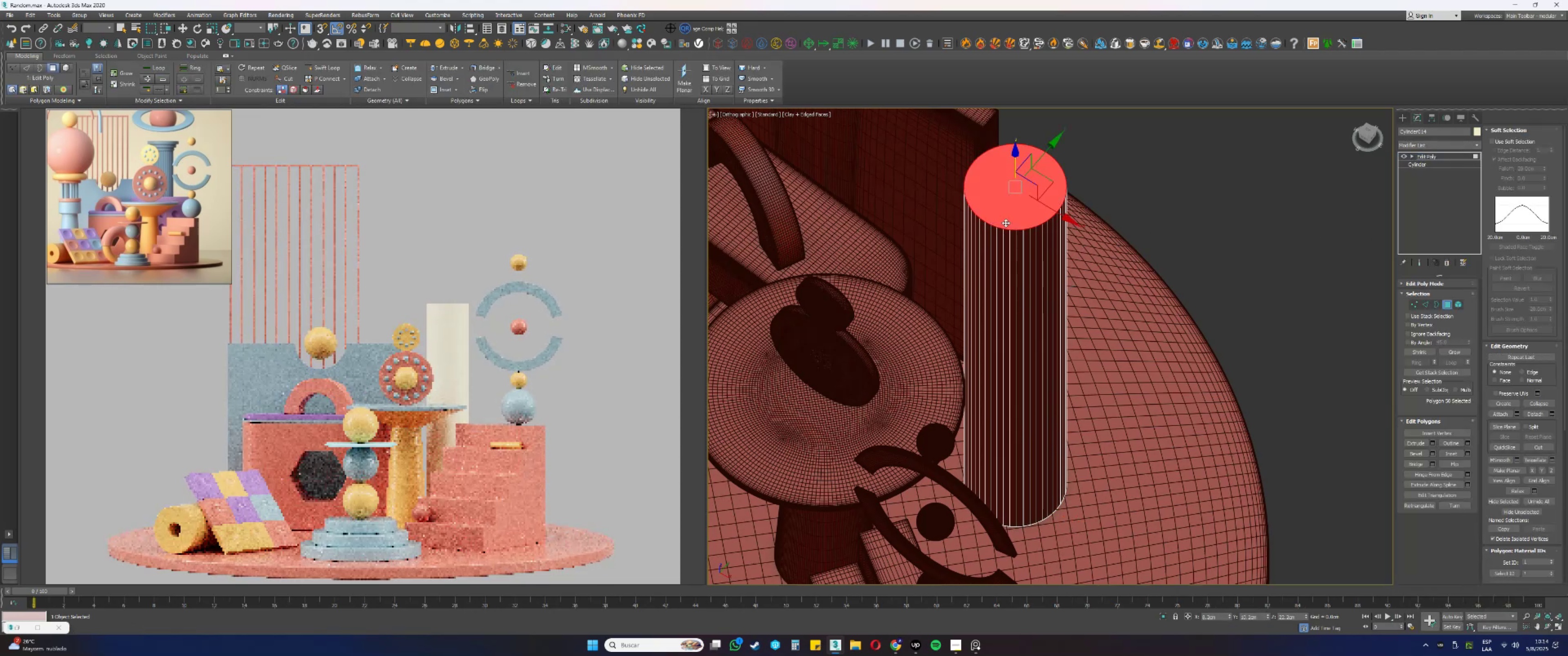 
scroll: coordinate [1008, 233], scroll_direction: down, amount: 2.0
 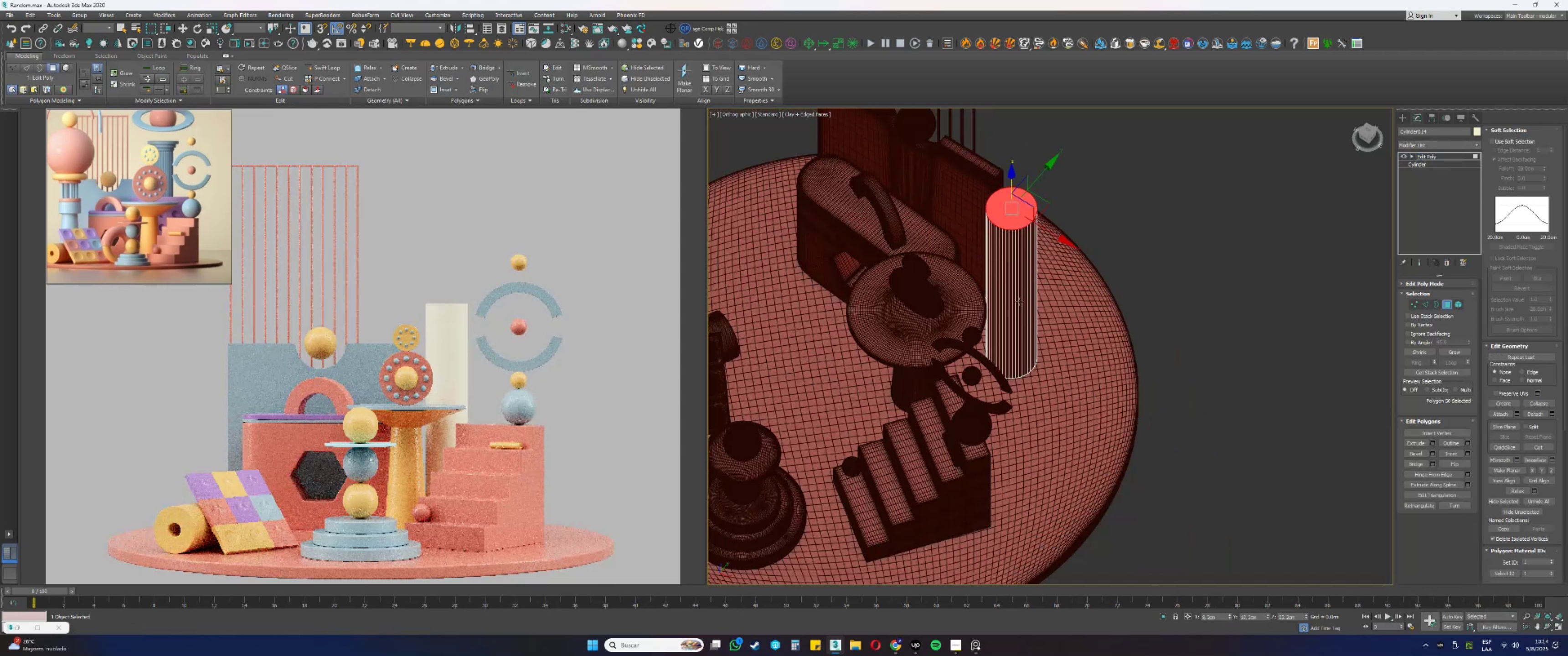 
hold_key(key=AltLeft, duration=0.35)
 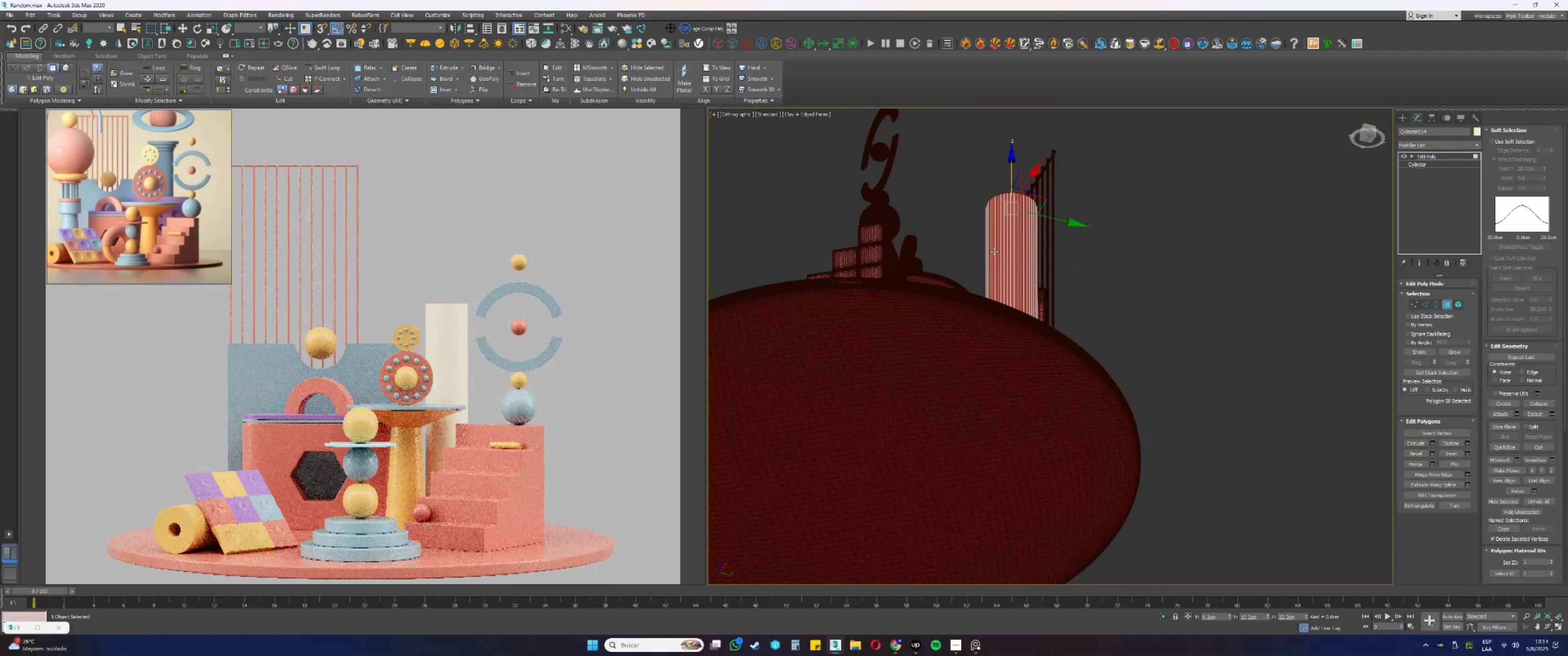 
key(F3)
 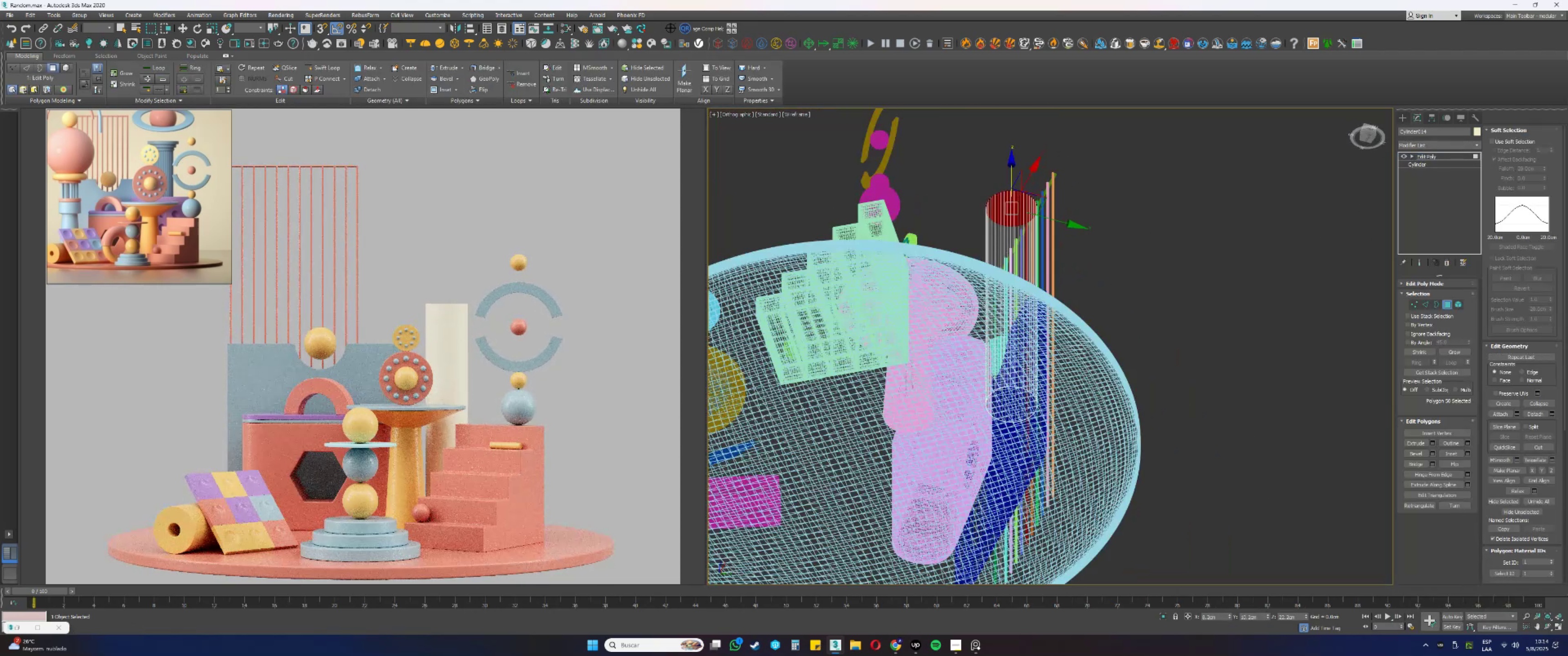 
hold_key(key=ControlLeft, duration=0.3)
left_click([1015, 395])
 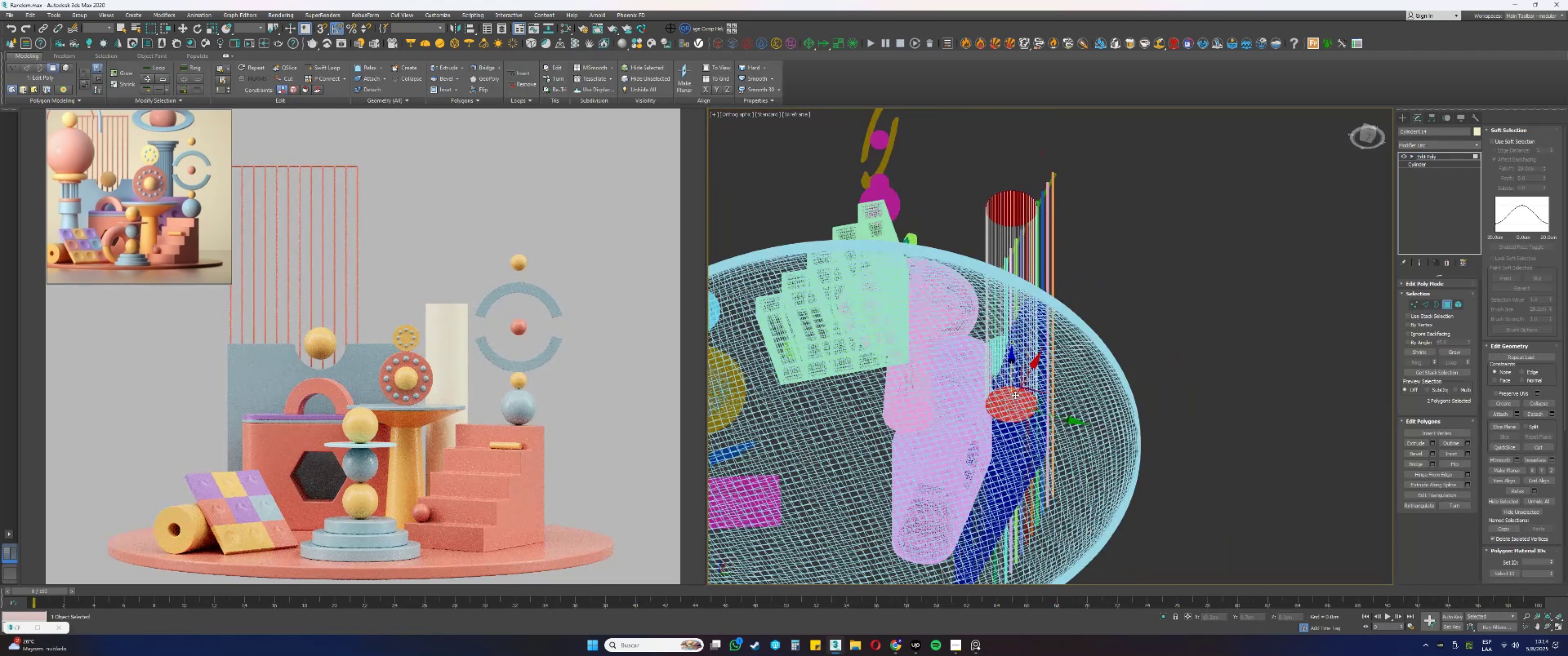 
hold_key(key=AltLeft, duration=0.59)
 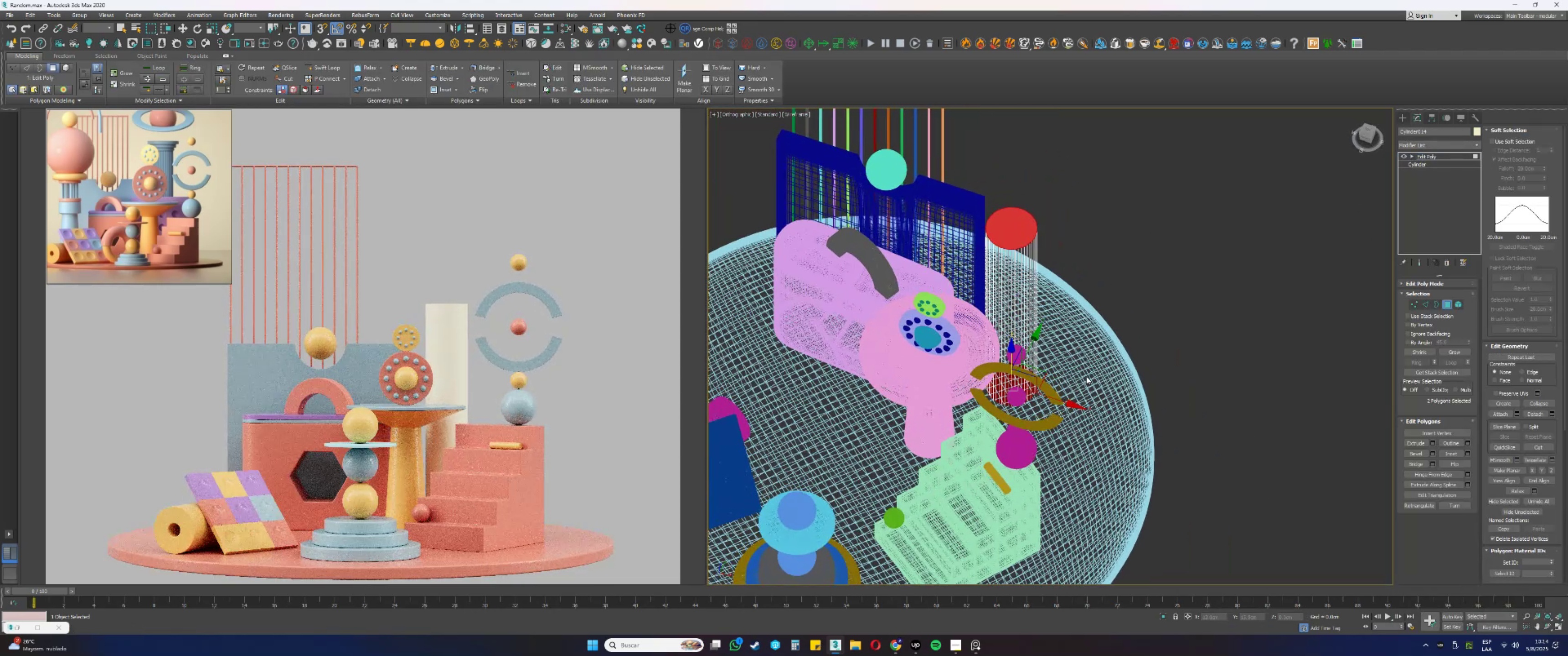 
key(Delete)
 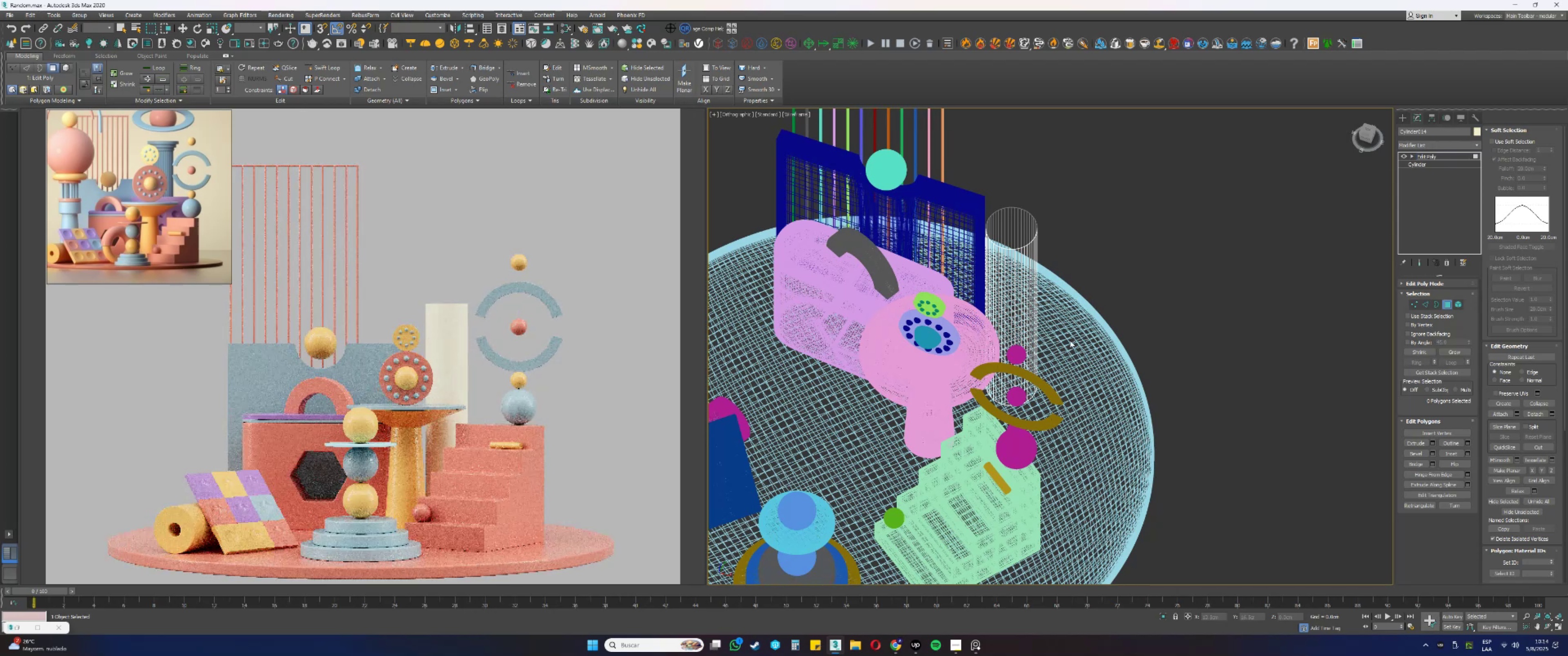 
key(F3)
 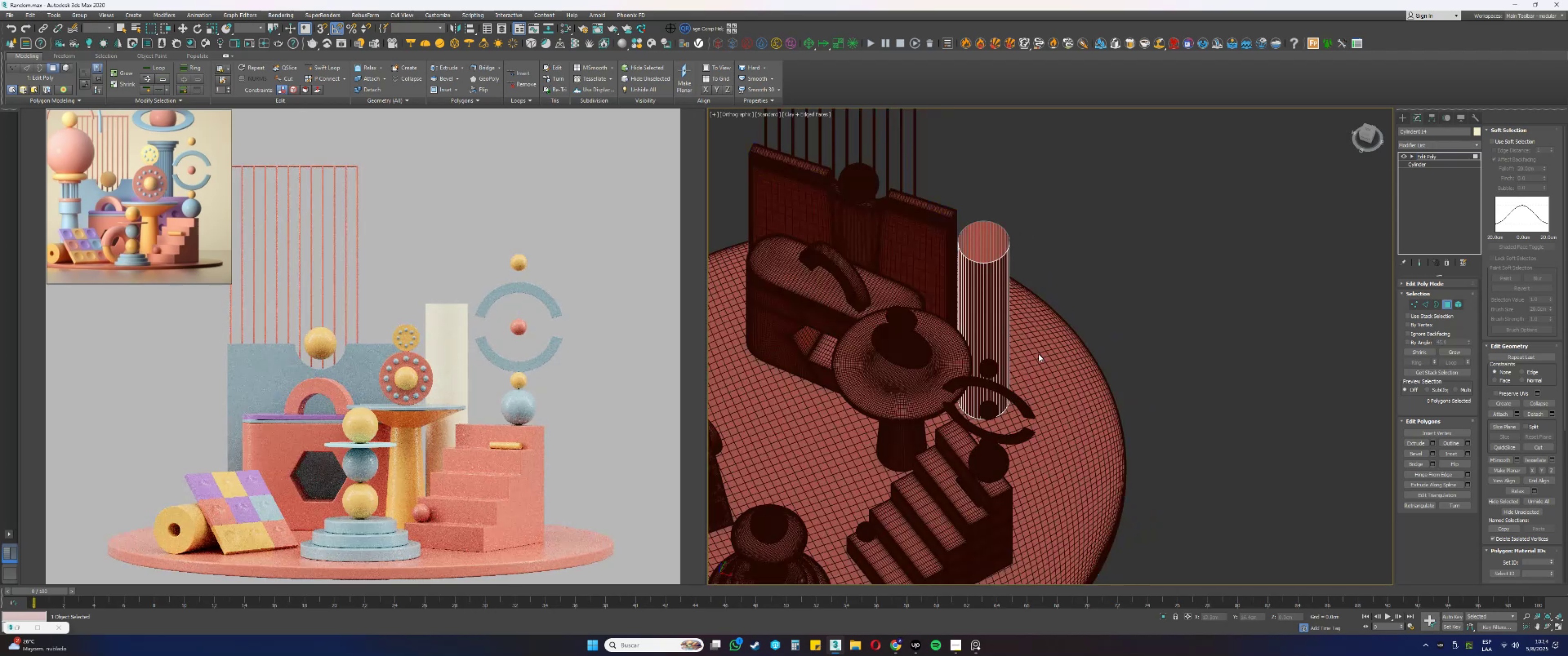 
key(Alt+AltLeft)
 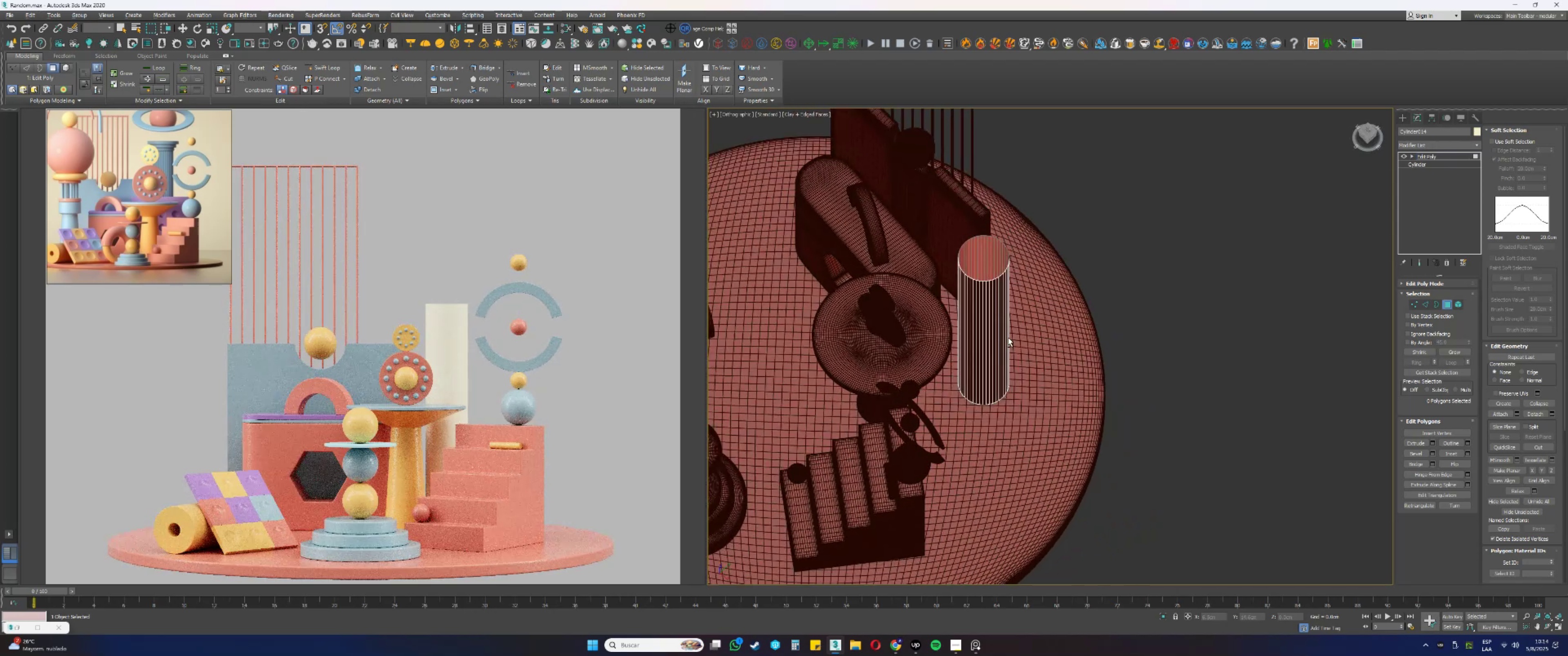 
scroll: coordinate [984, 299], scroll_direction: up, amount: 4.0
 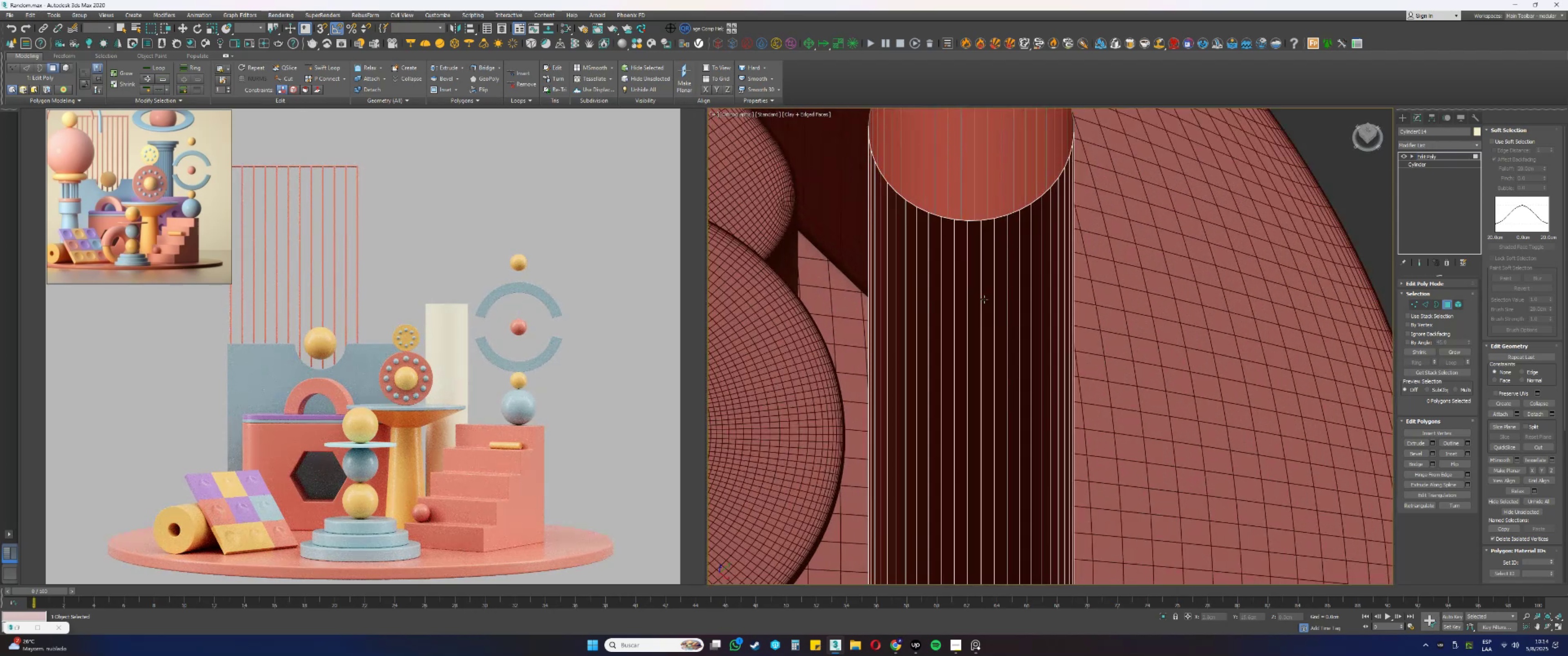 
key(2)
 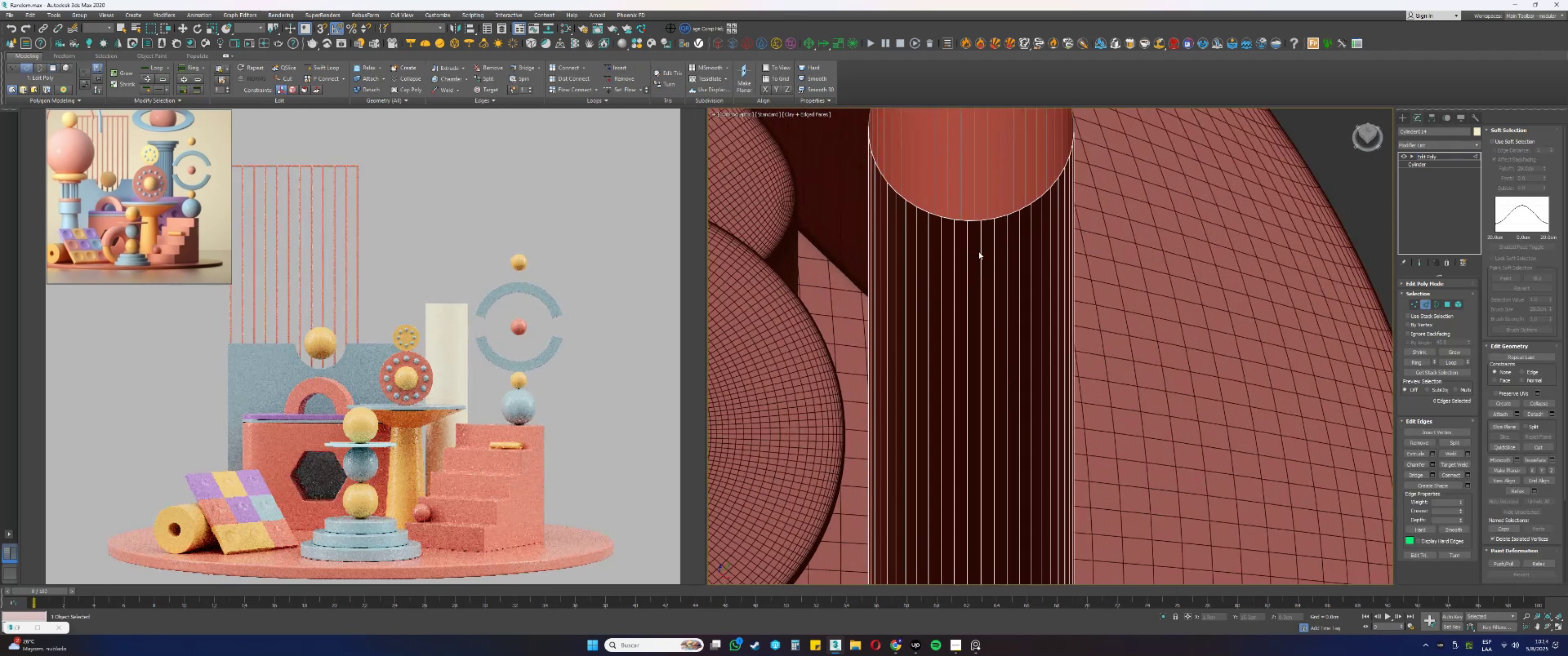 
left_click([982, 251])
 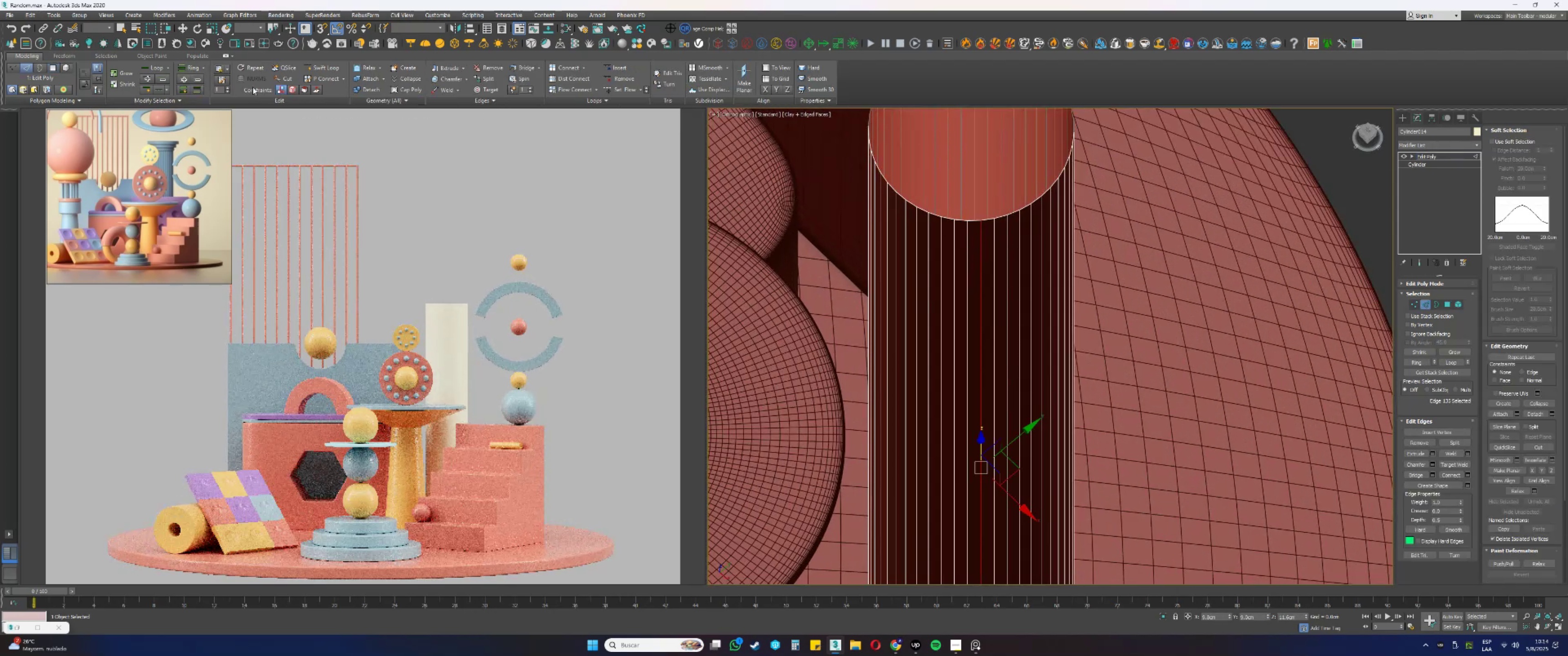 
left_click([201, 90])
 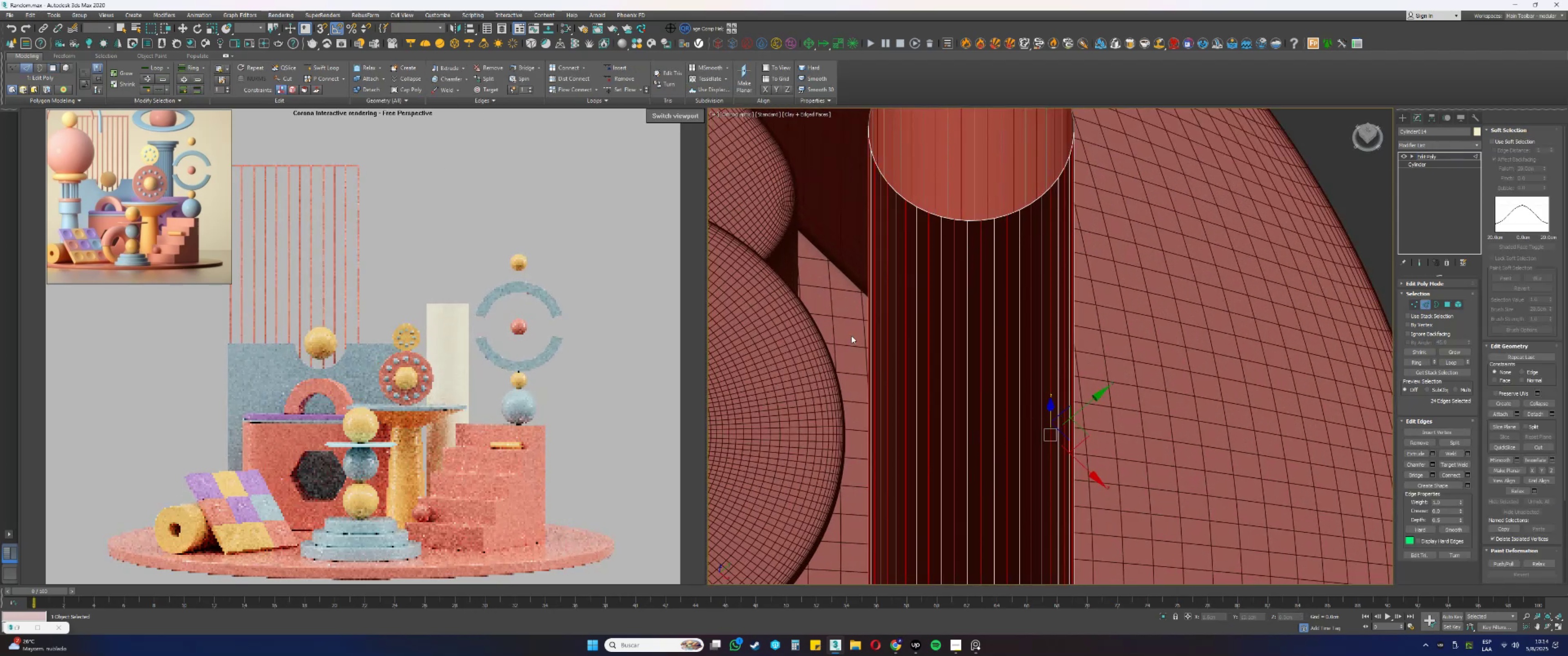 
key(R)
 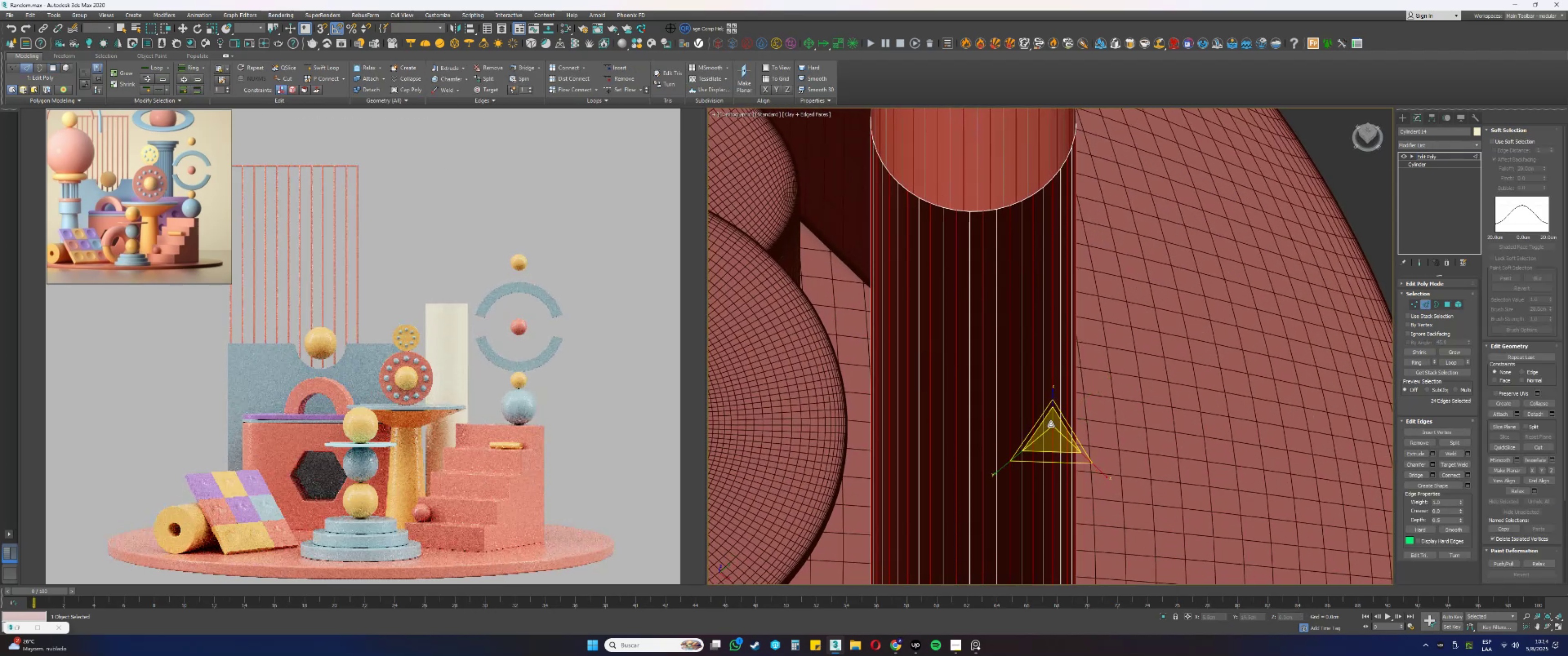 
left_click_drag(start_coordinate=[1051, 425], to_coordinate=[1055, 425])
 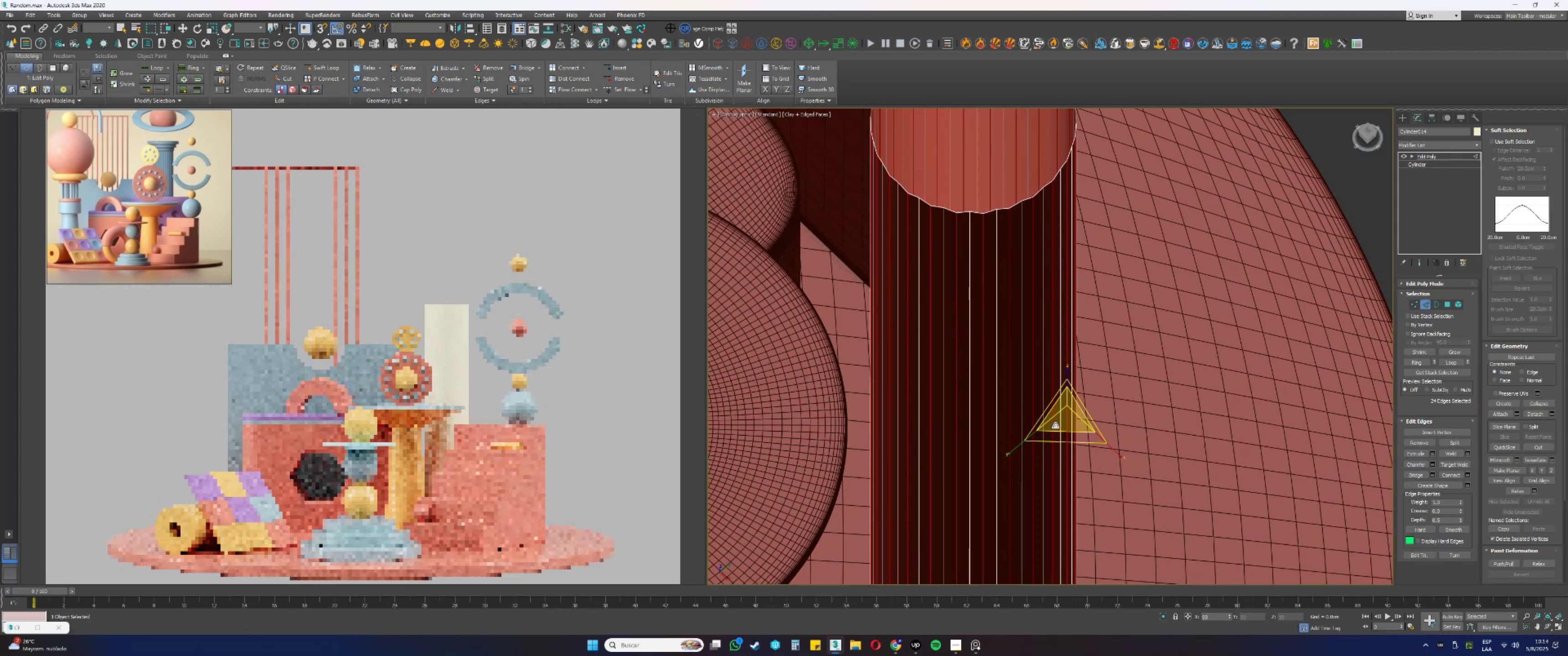 
key(Control+ControlLeft)
 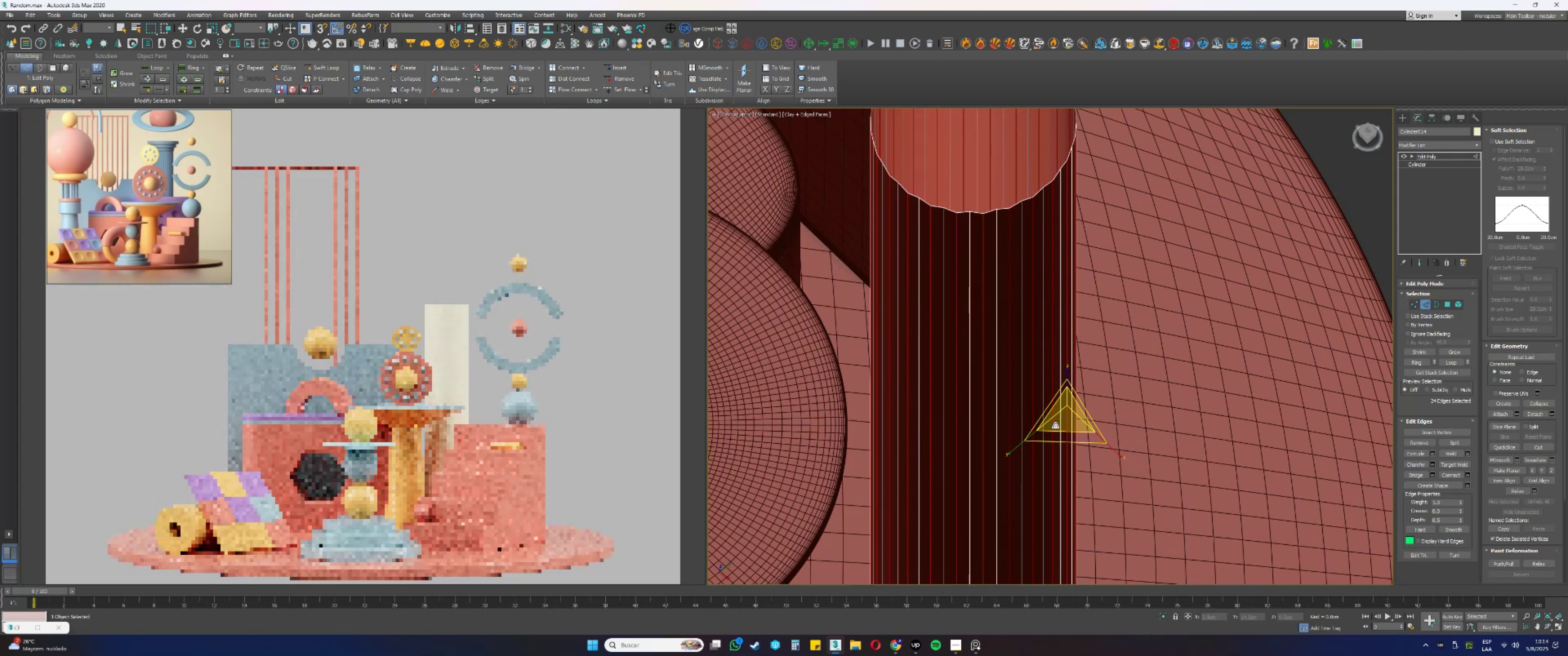 
key(Control+Z)
 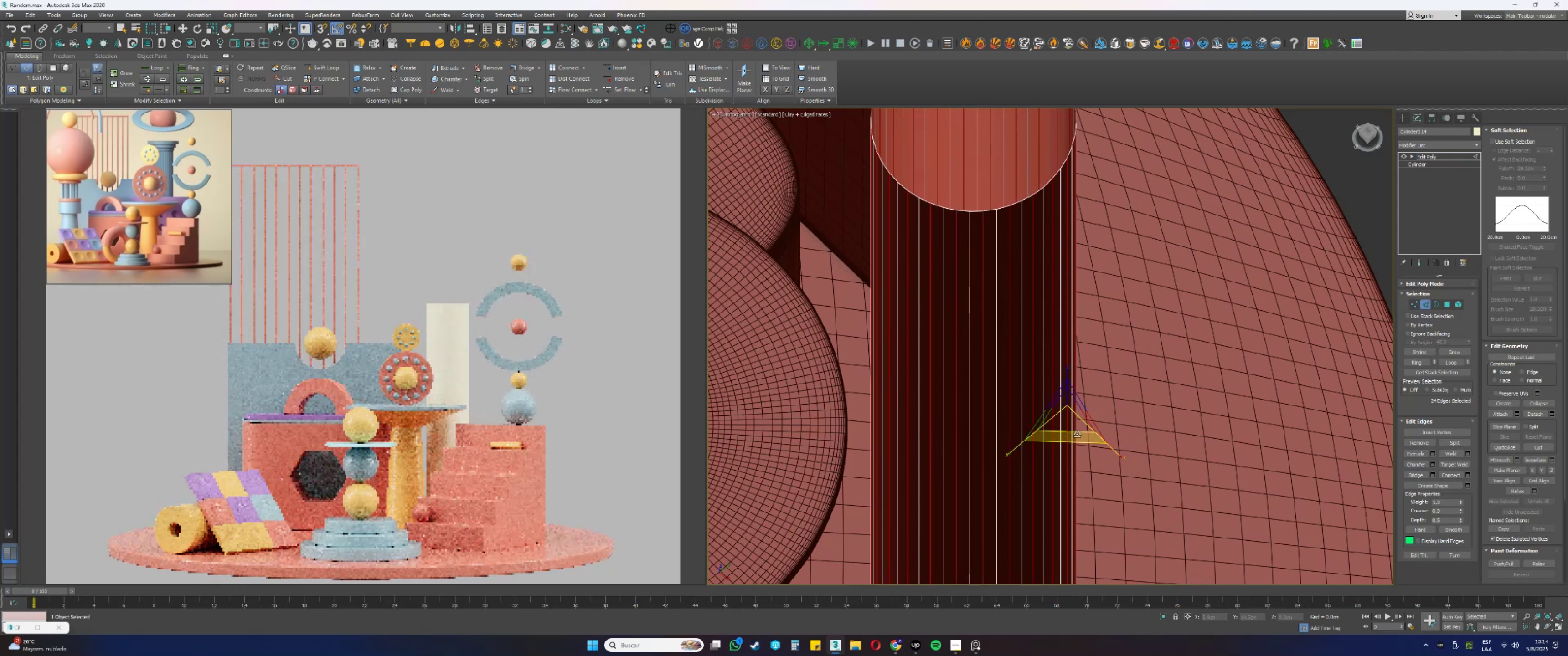 
left_click_drag(start_coordinate=[1068, 431], to_coordinate=[1068, 435])
 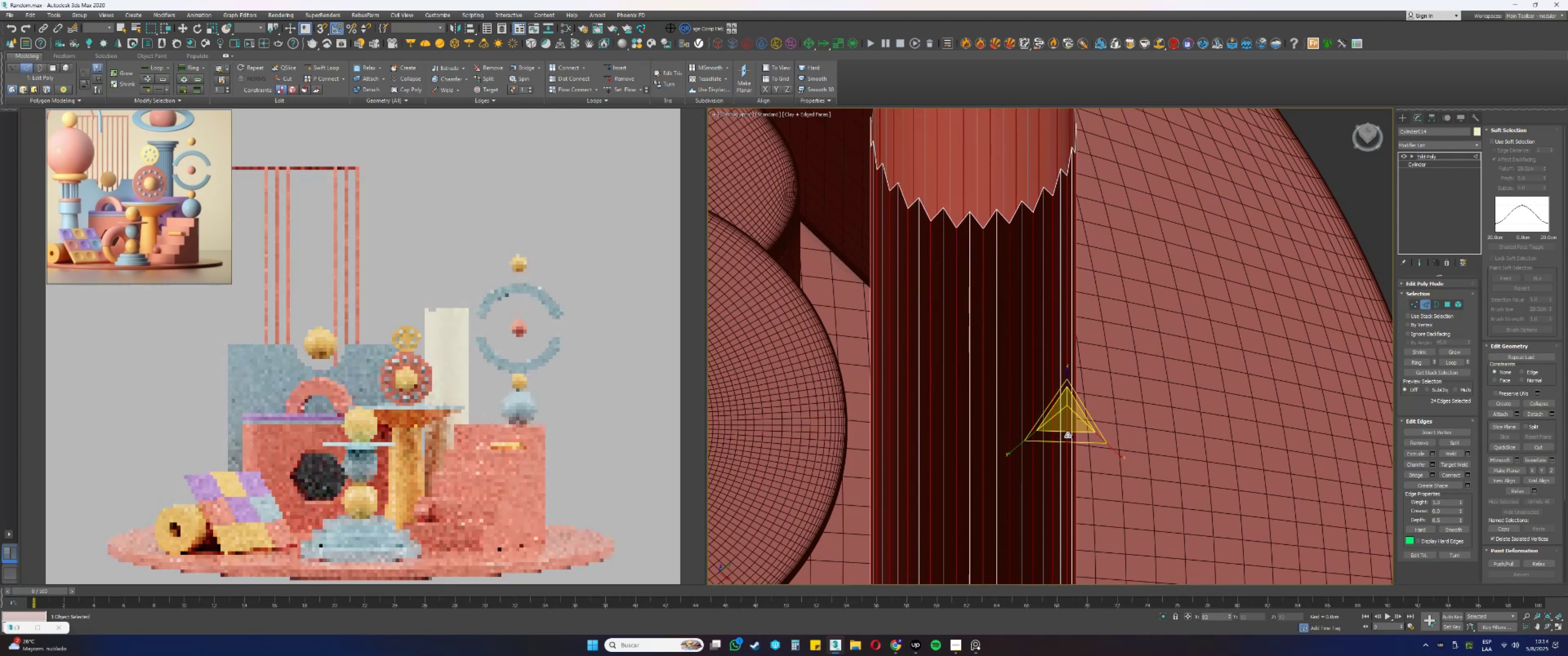 
key(Control+ControlLeft)
 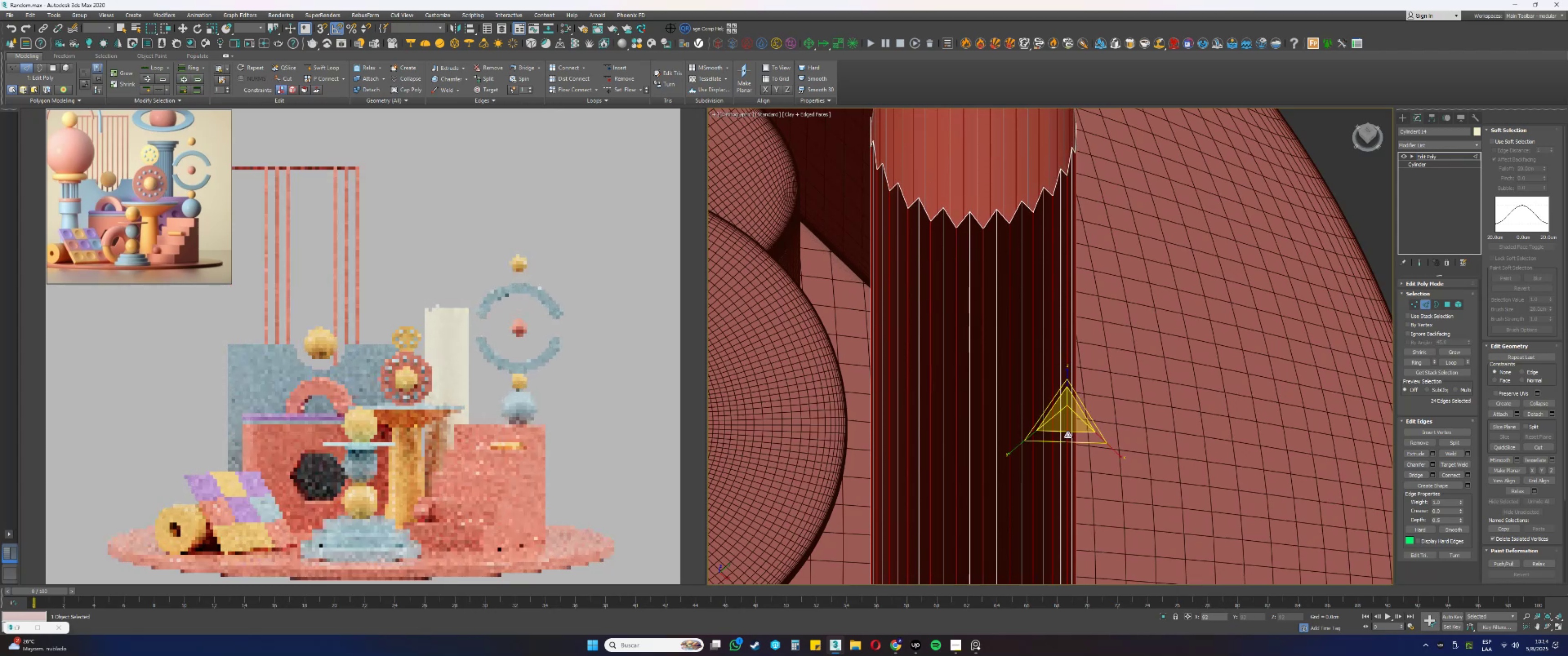 
key(Control+Z)
 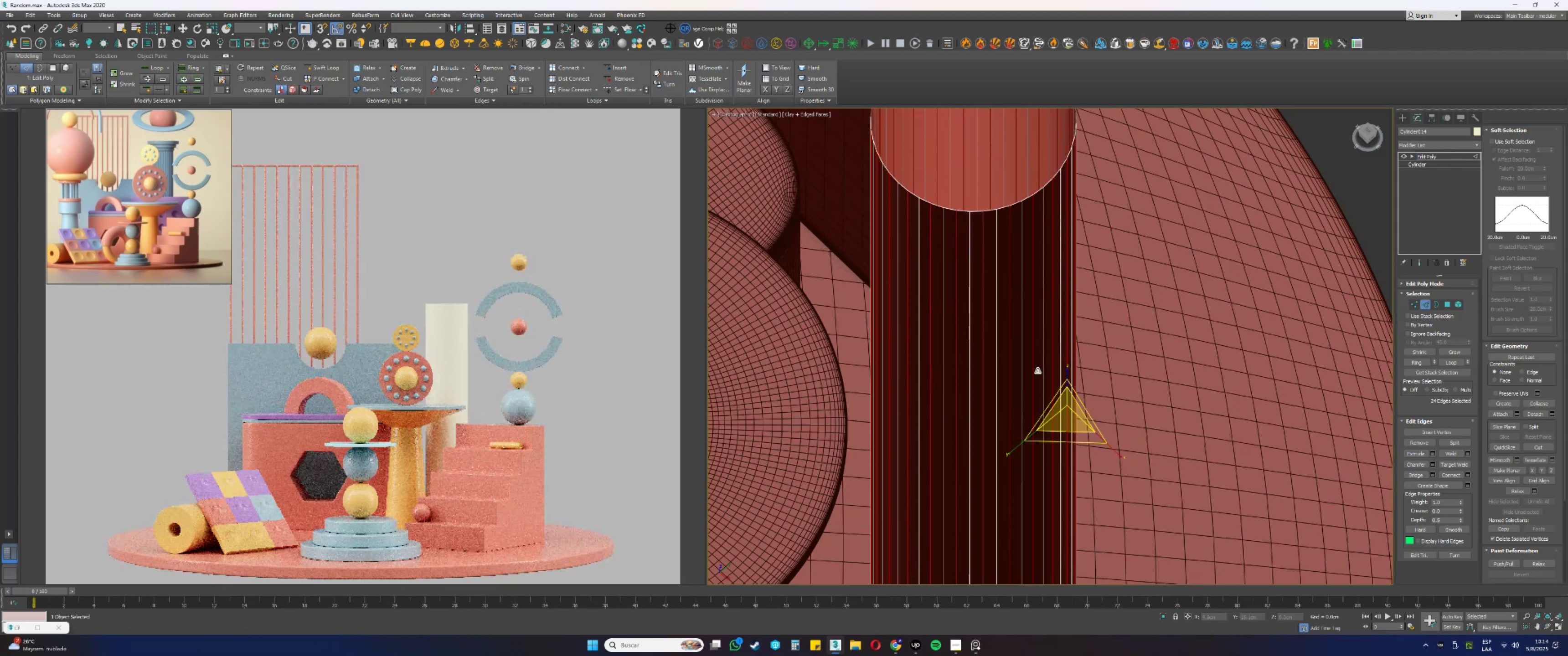 
type(4q)
 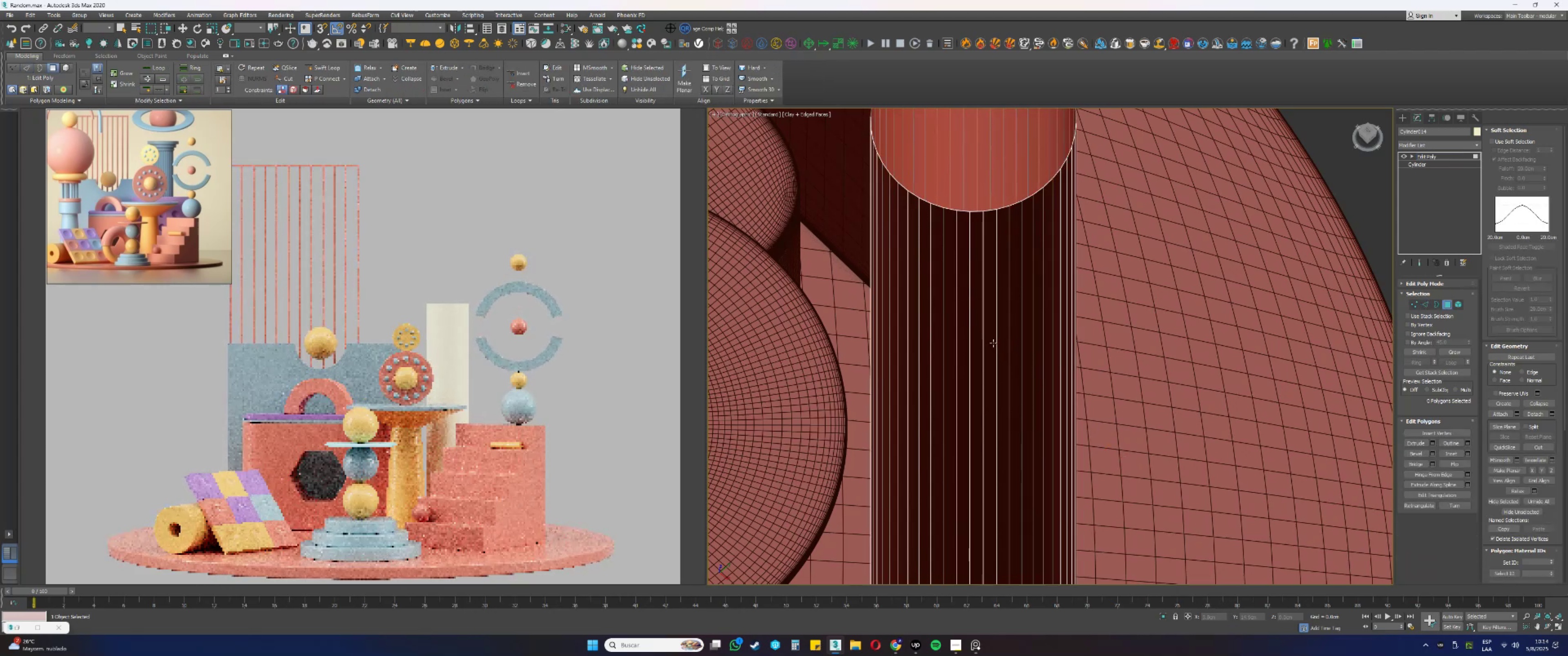 
left_click([993, 343])
 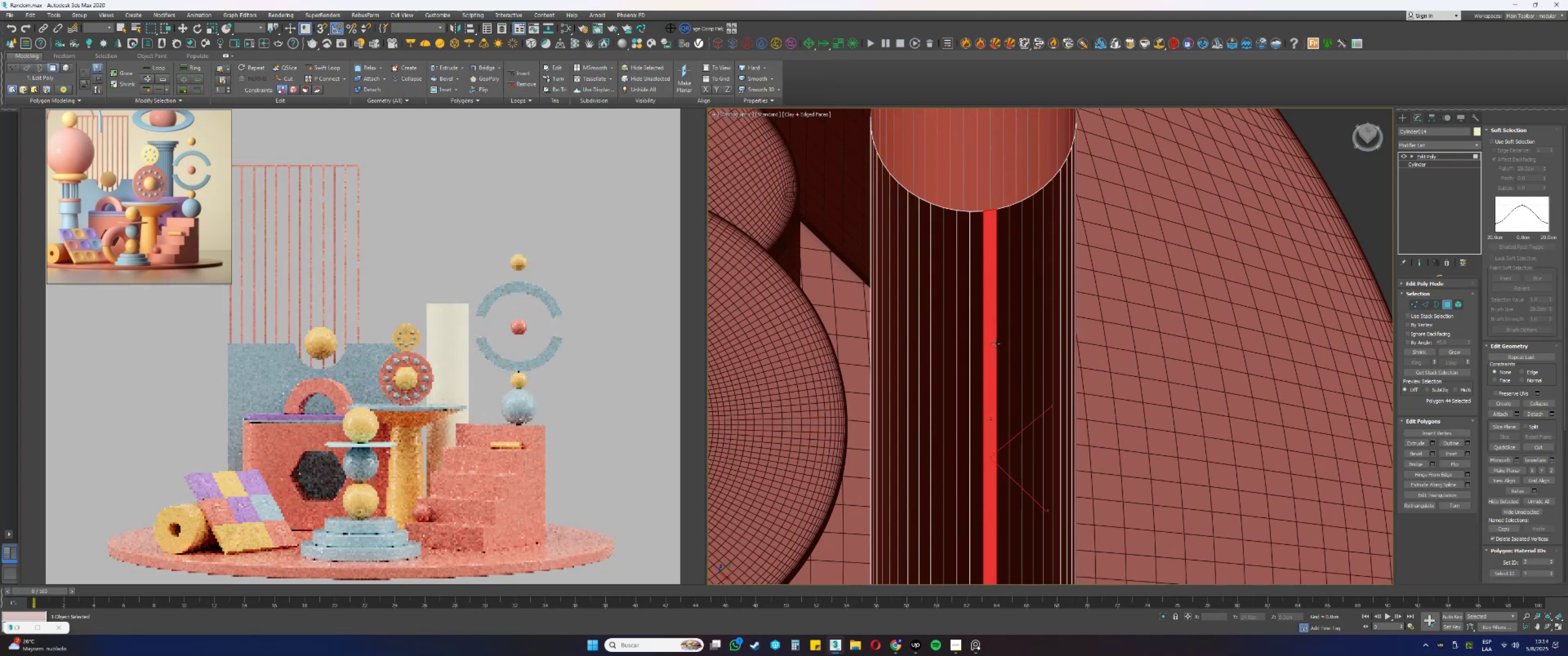 
hold_key(key=ShiftLeft, duration=0.36)
left_click([1003, 346])
 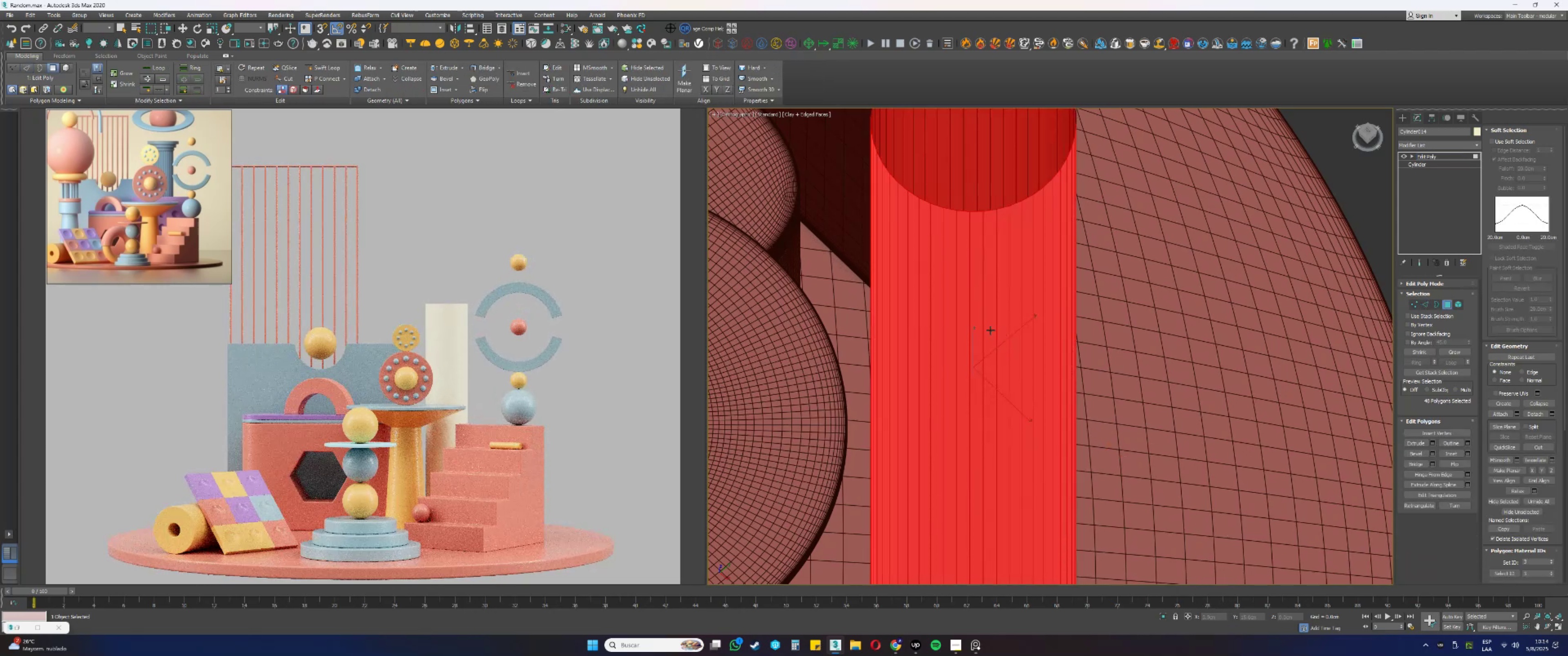 
left_click([991, 335])
 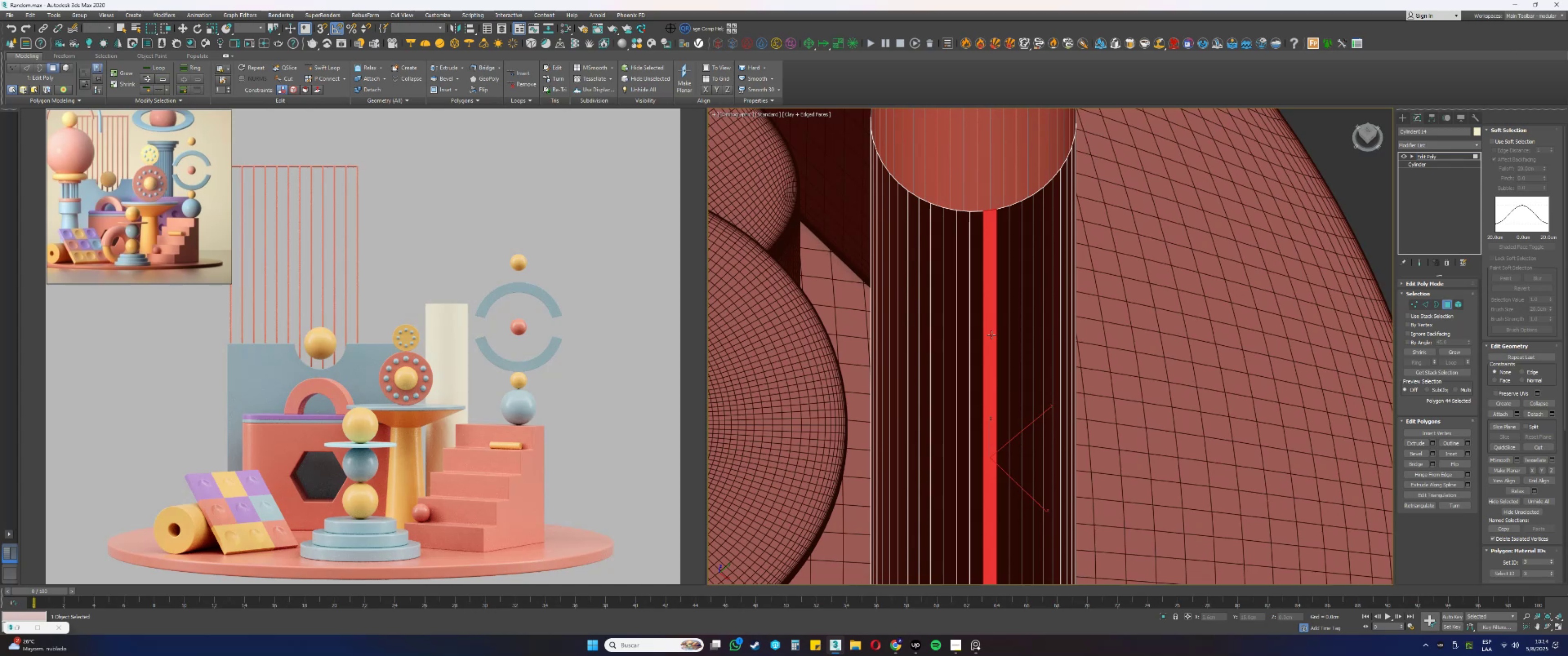 
wait(27.68)
 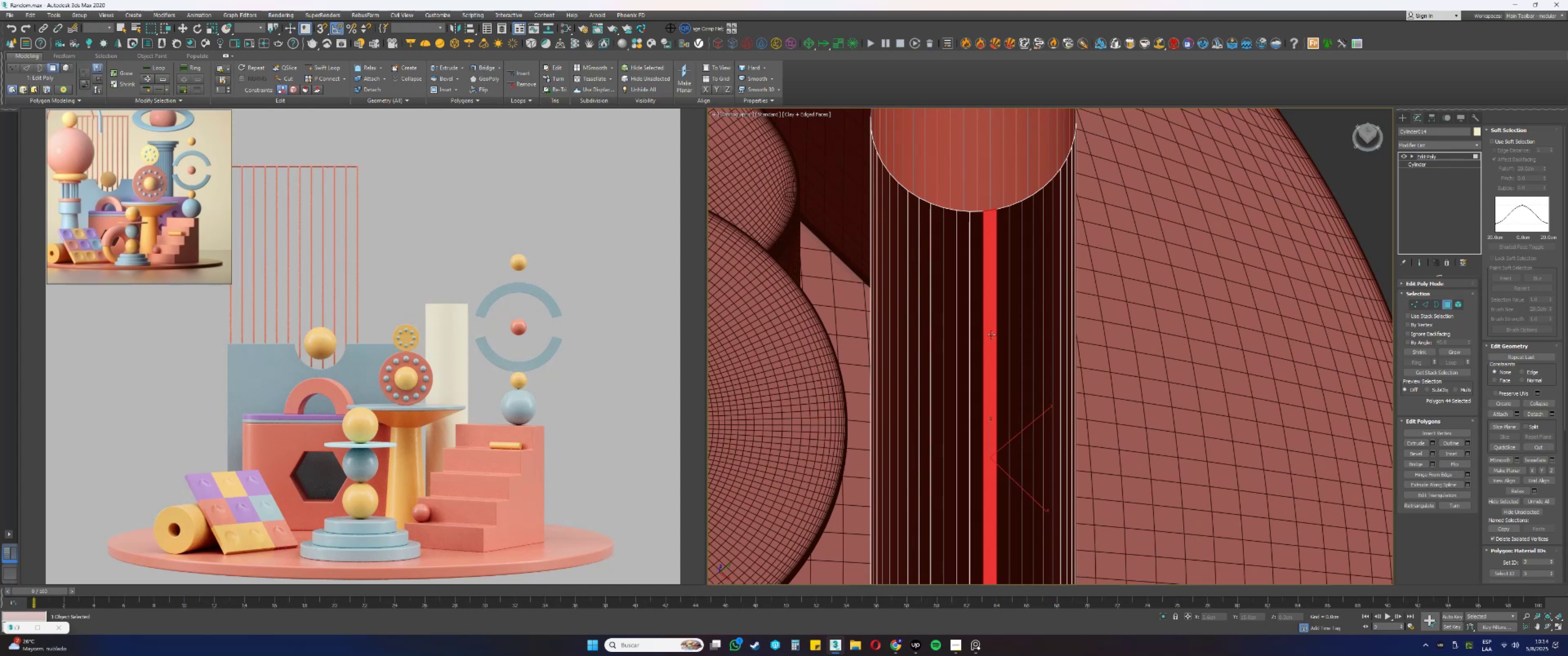 
hold_key(key=ControlLeft, duration=0.39)
left_click([1014, 234])
 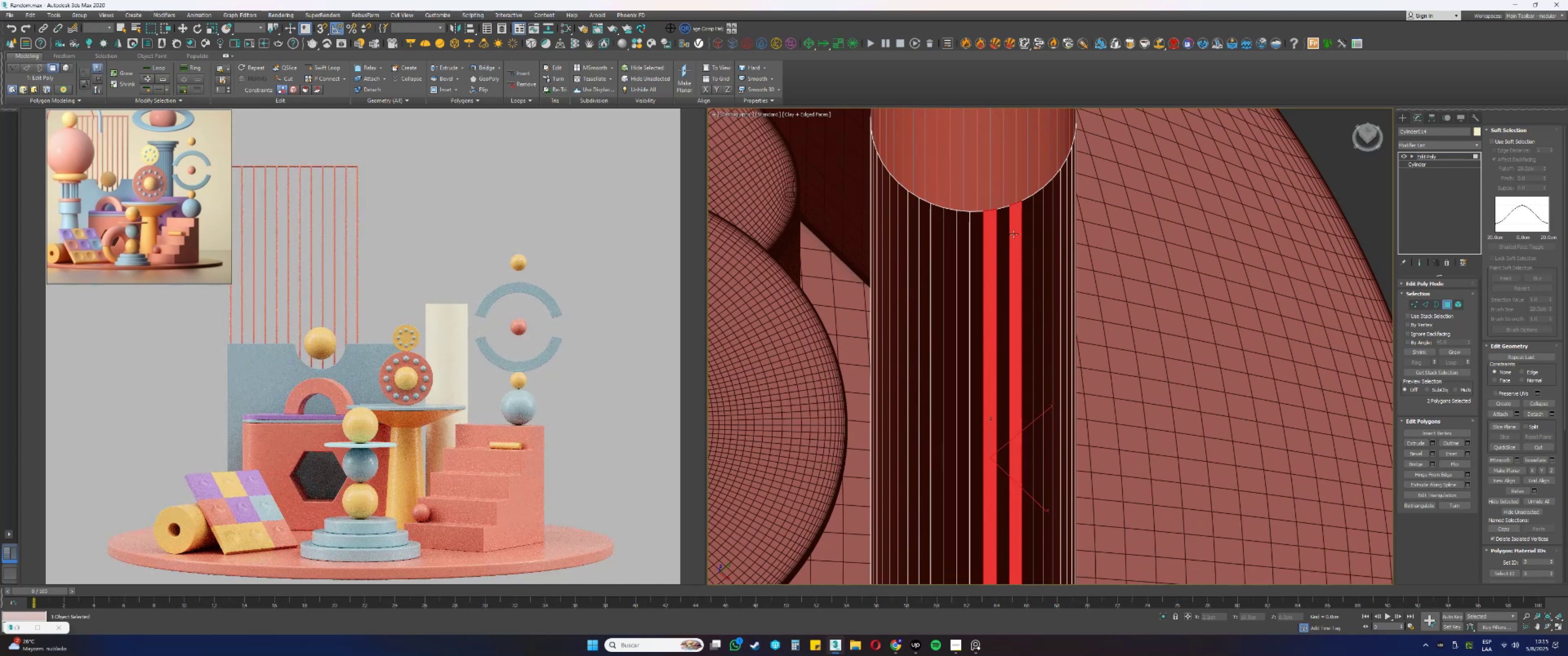 
hold_key(key=AltLeft, duration=0.52)
 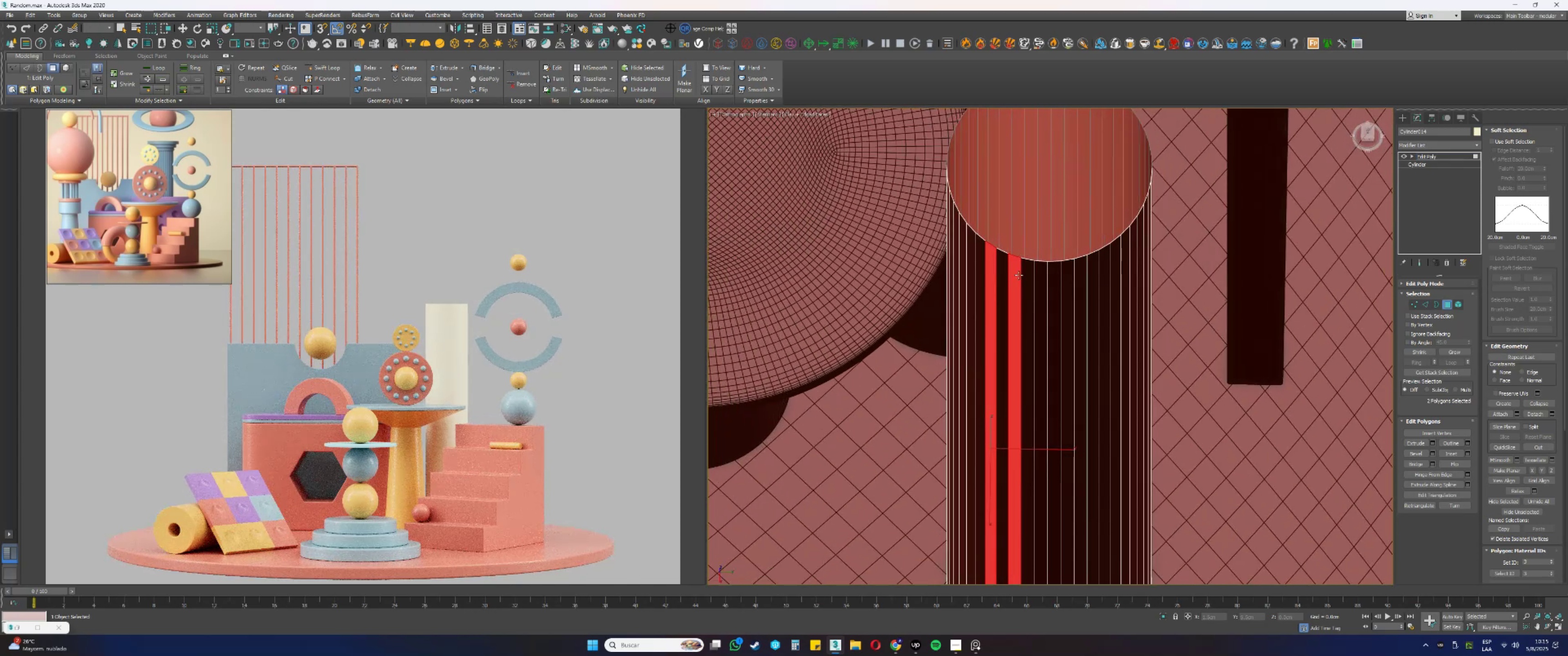 
hold_key(key=ControlLeft, duration=1.53)
left_click([1071, 275])
 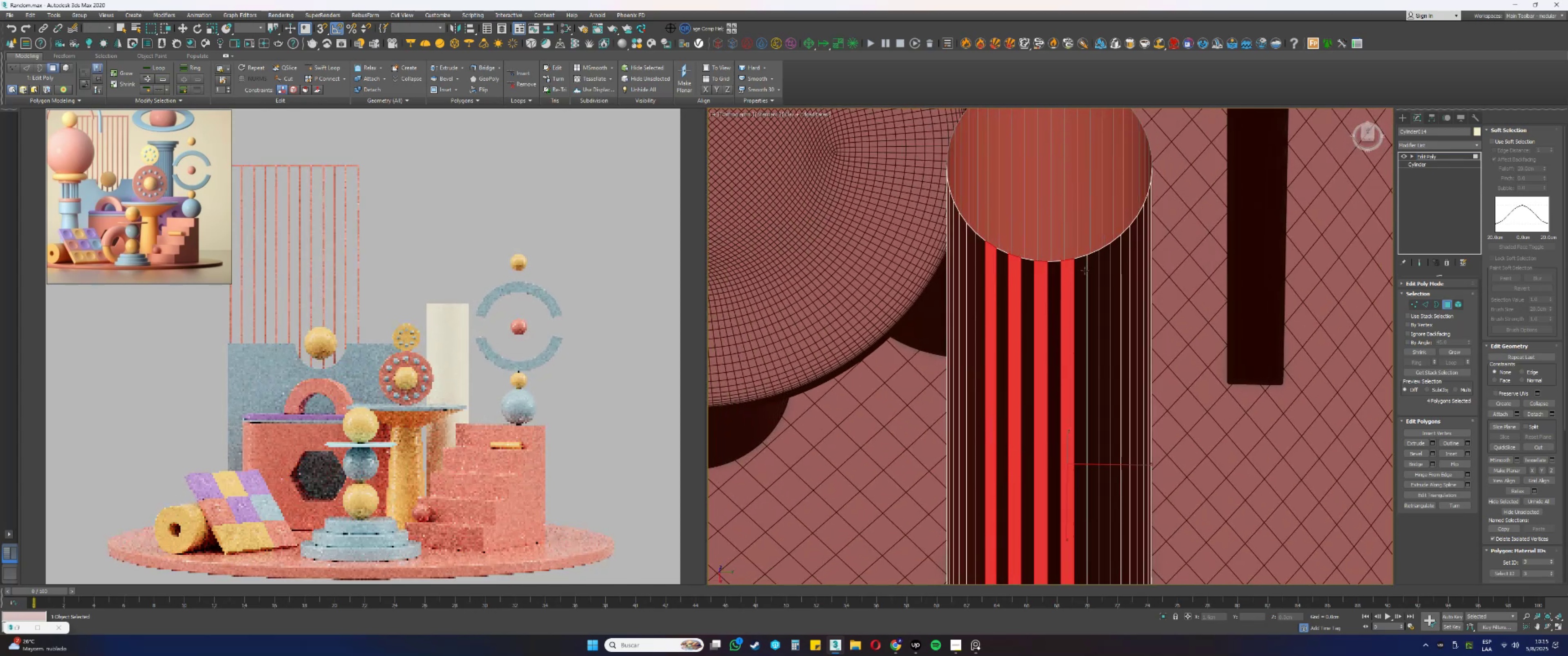 
key(Control+ControlLeft)
 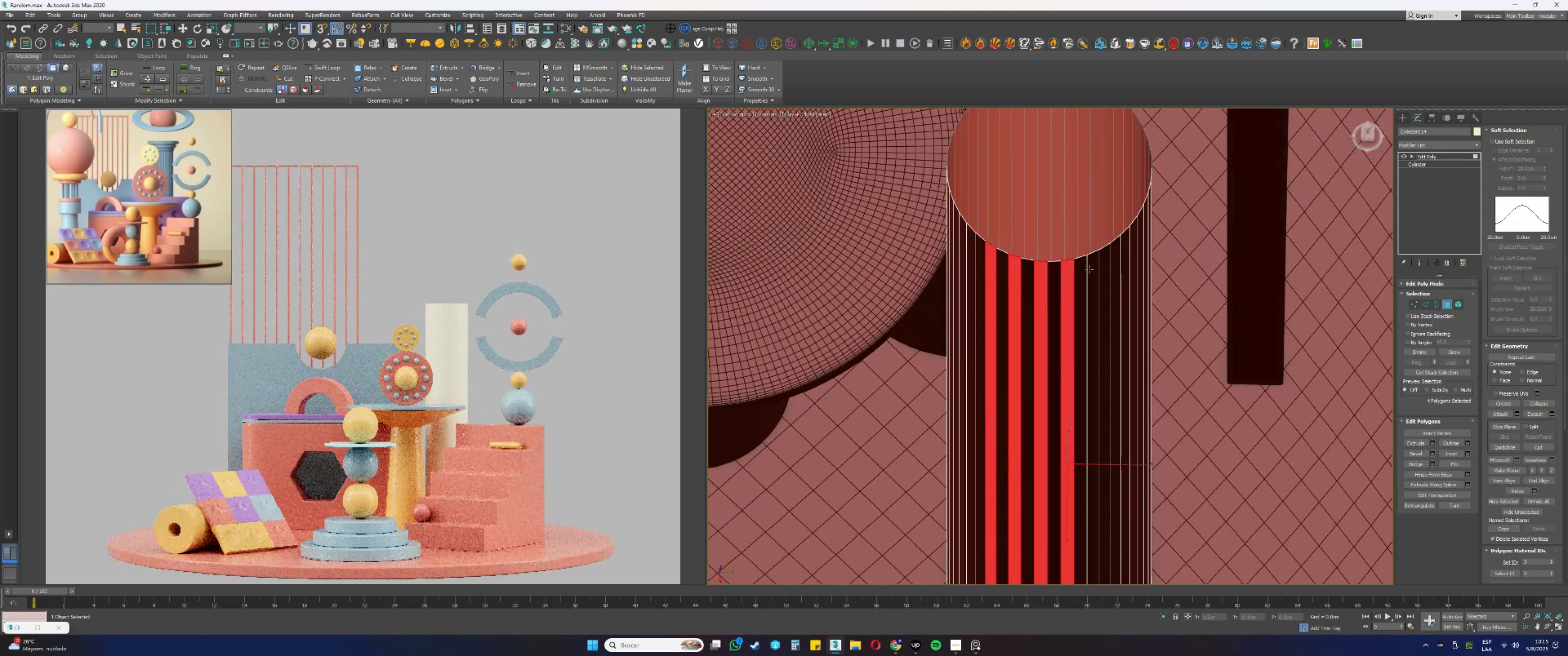 
key(Control+ControlLeft)
 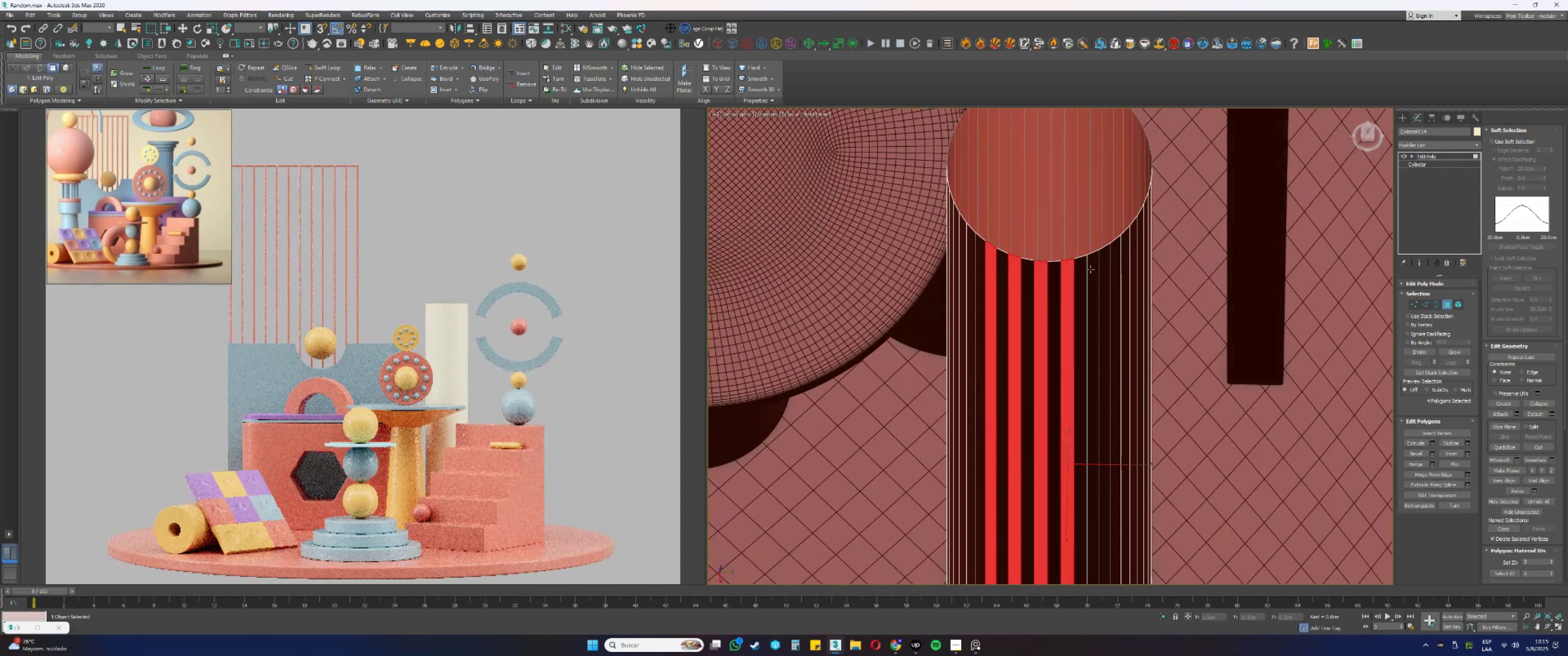 
key(Control+ControlLeft)
 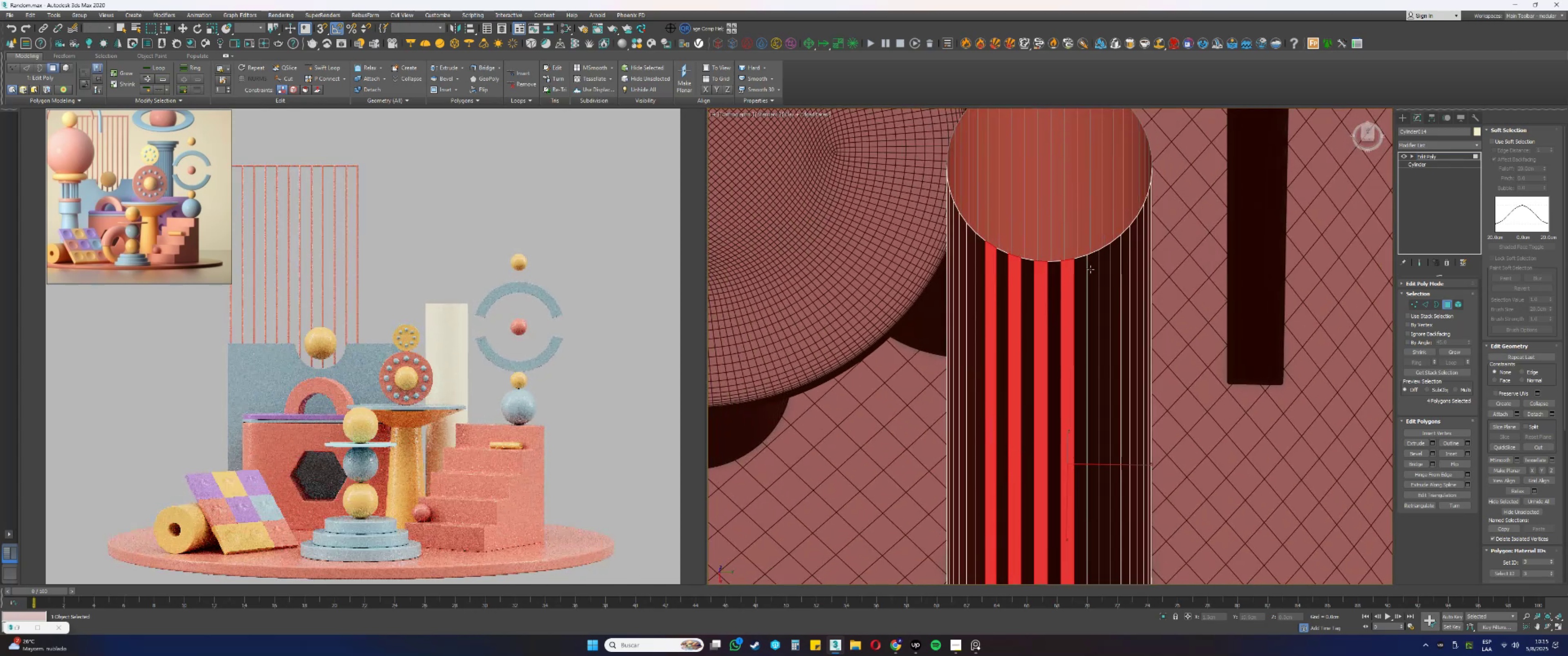 
left_click([1090, 269])
 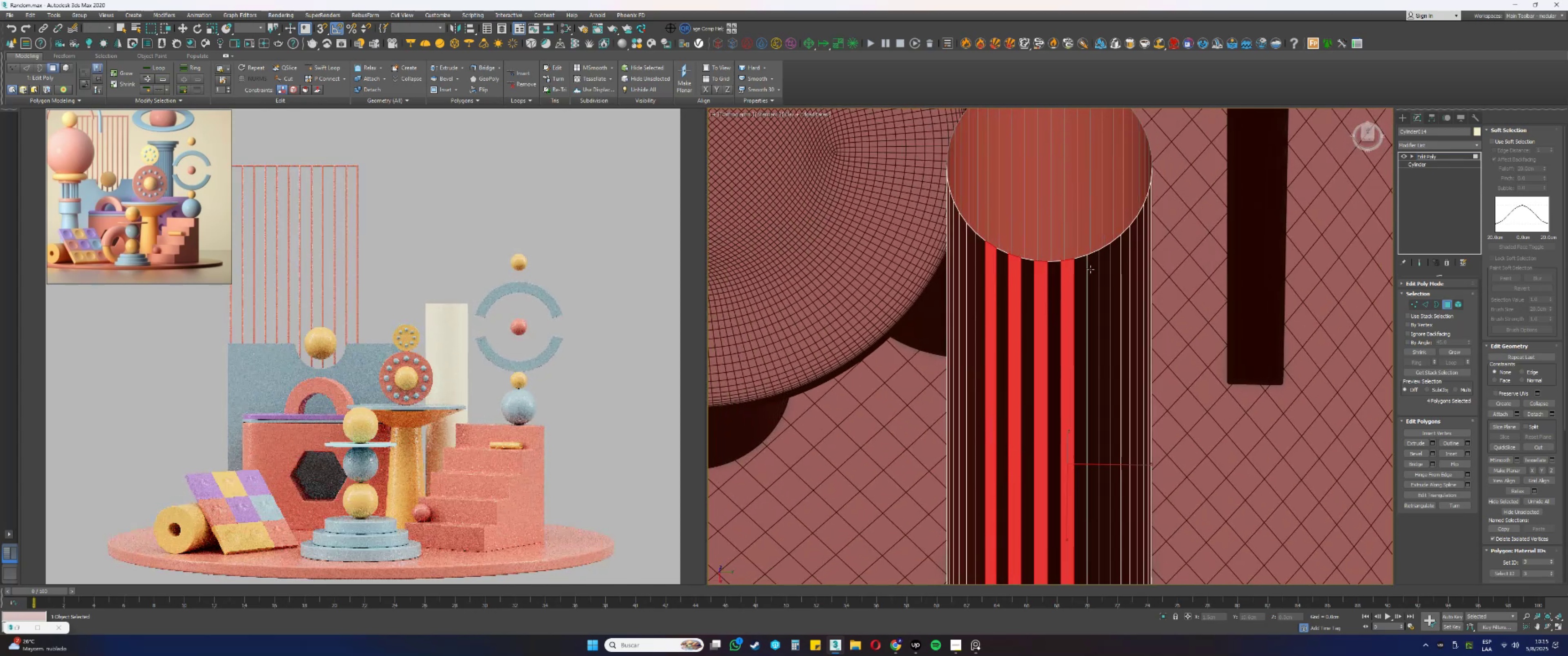 
key(Control+ControlLeft)
 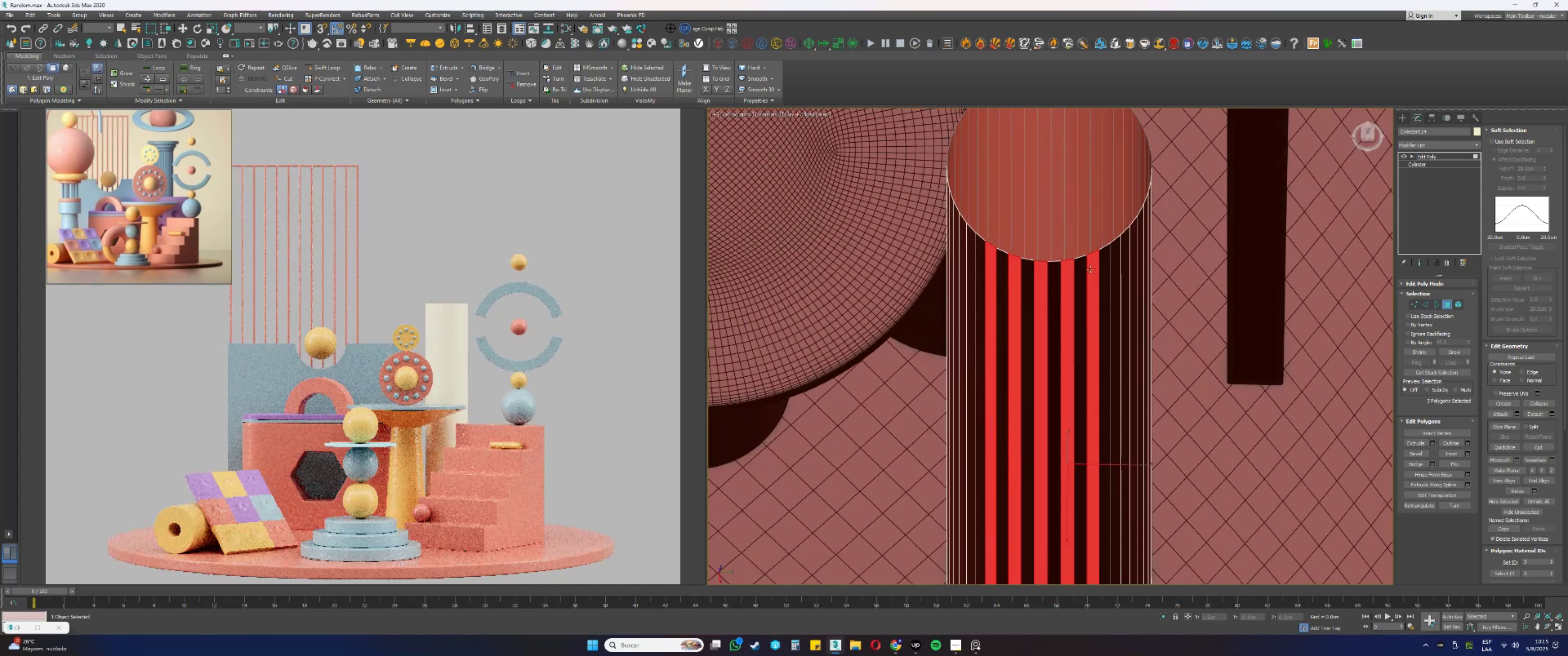 
key(Control+ControlLeft)
 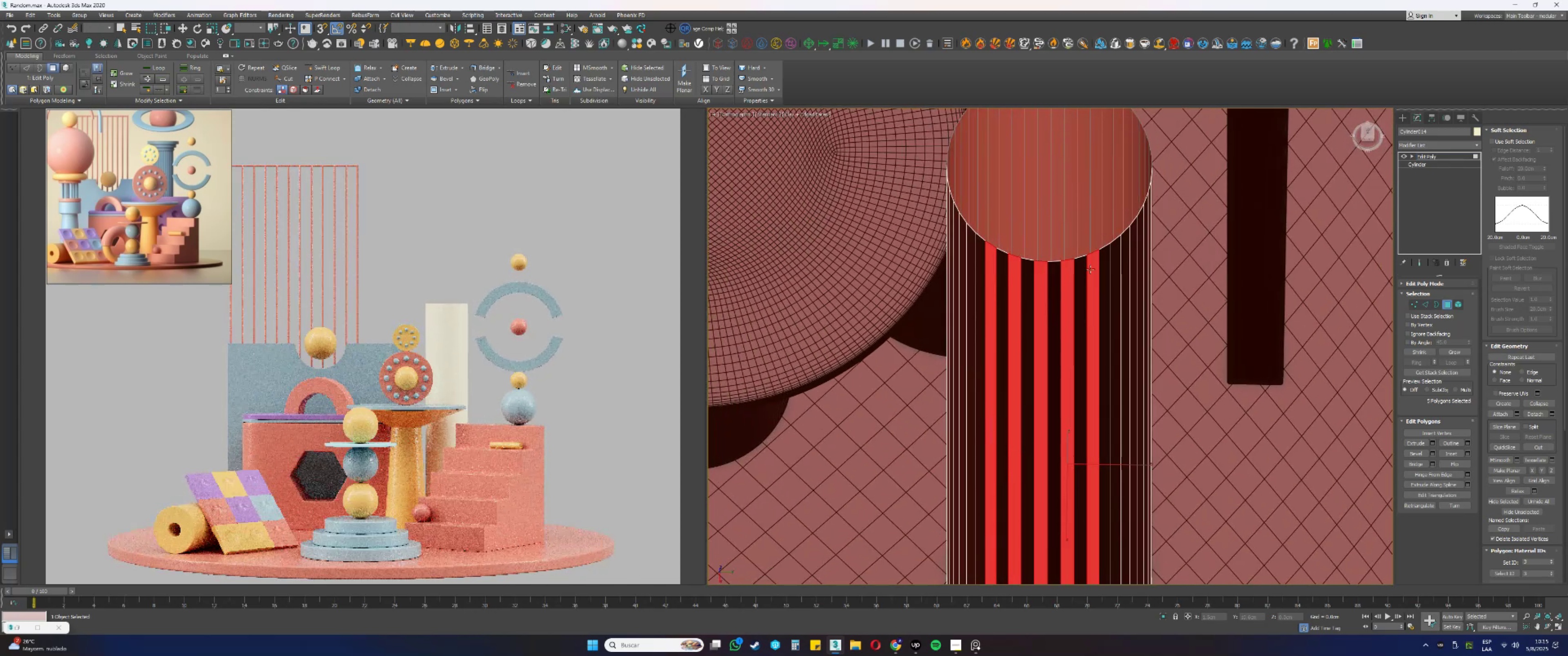 
hold_key(key=AltLeft, duration=0.39)
 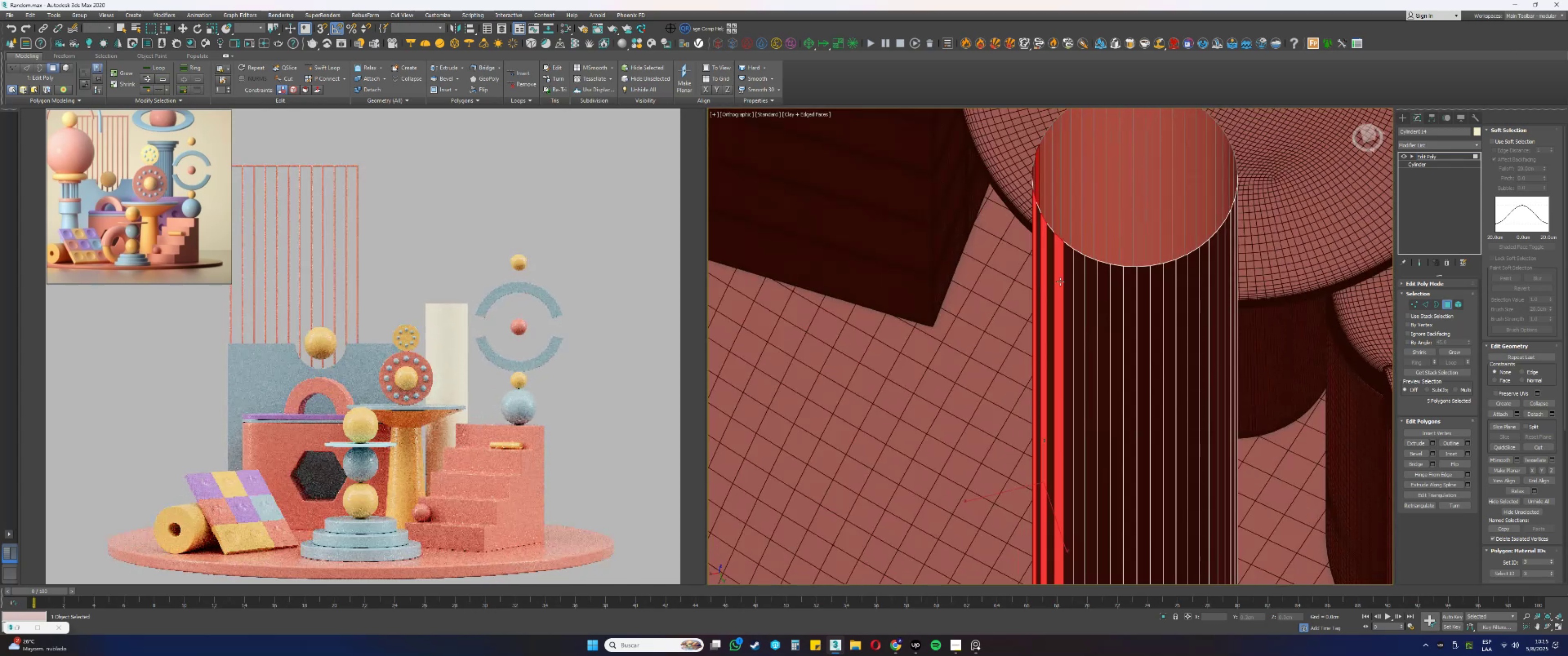 
hold_key(key=ControlLeft, duration=1.53)
left_click([1083, 273])
 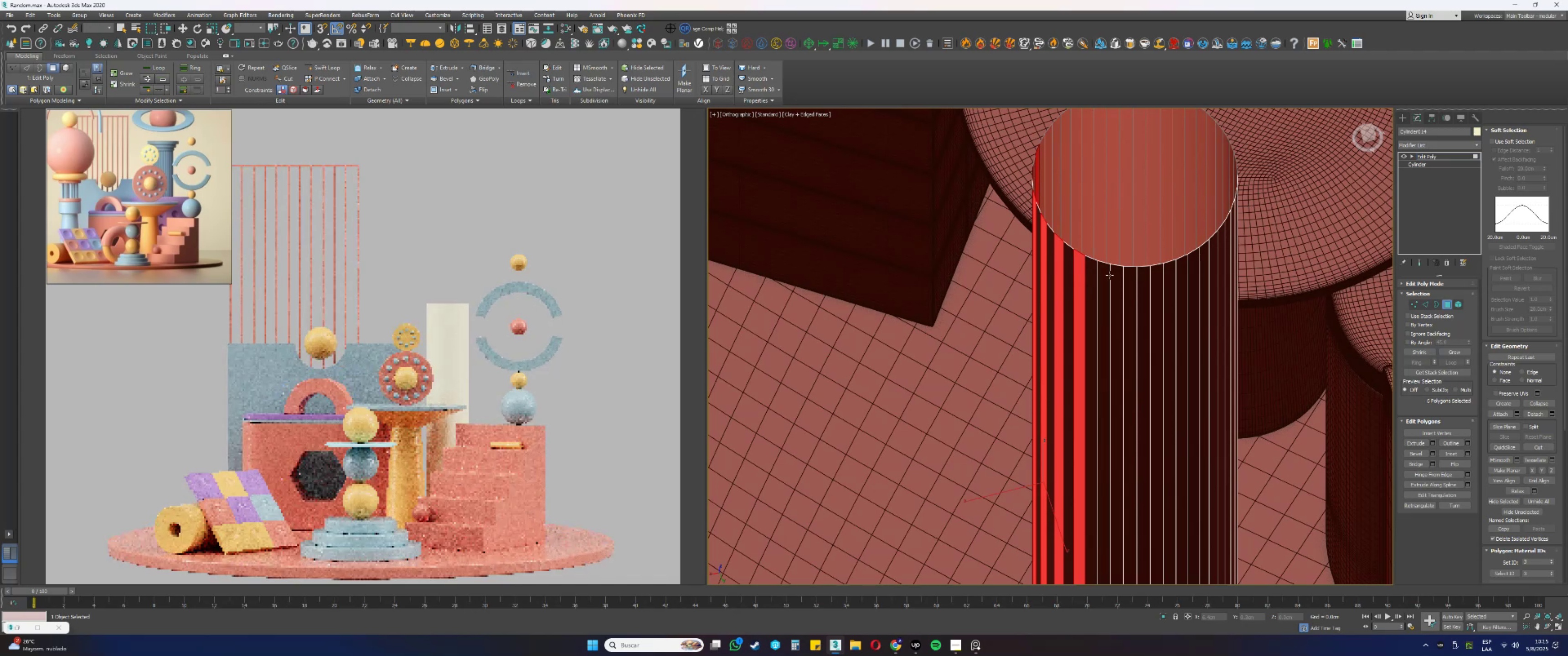 
left_click([1107, 276])
 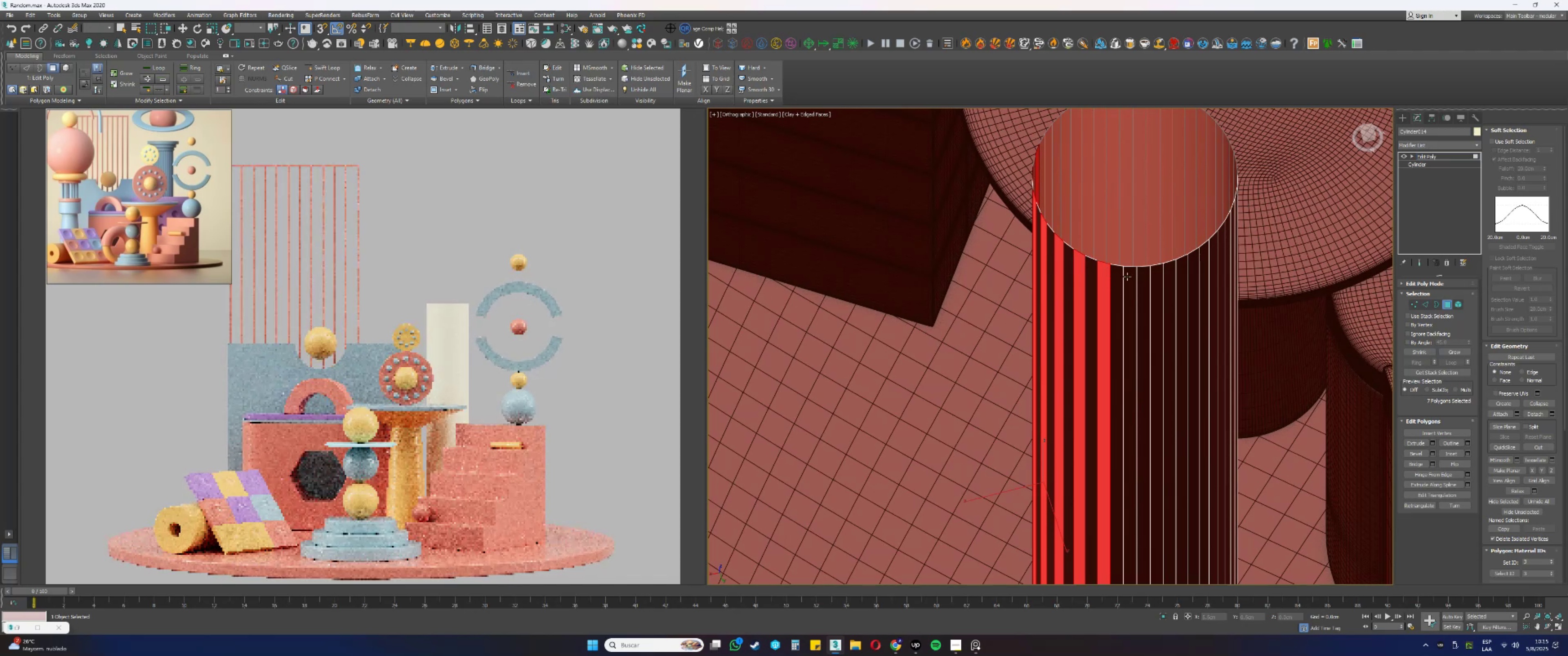 
double_click([1131, 277])
 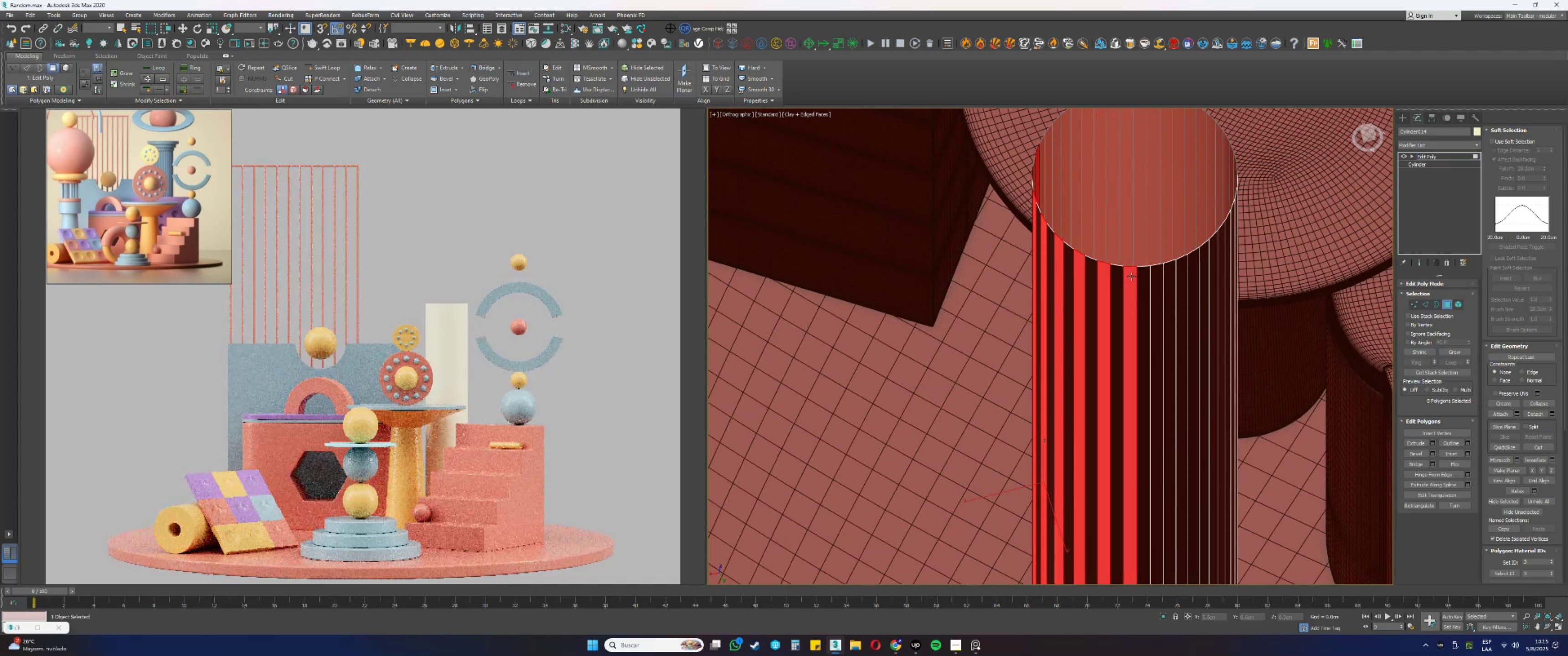 
hold_key(key=ControlLeft, duration=0.35)
triple_click([1158, 275])
 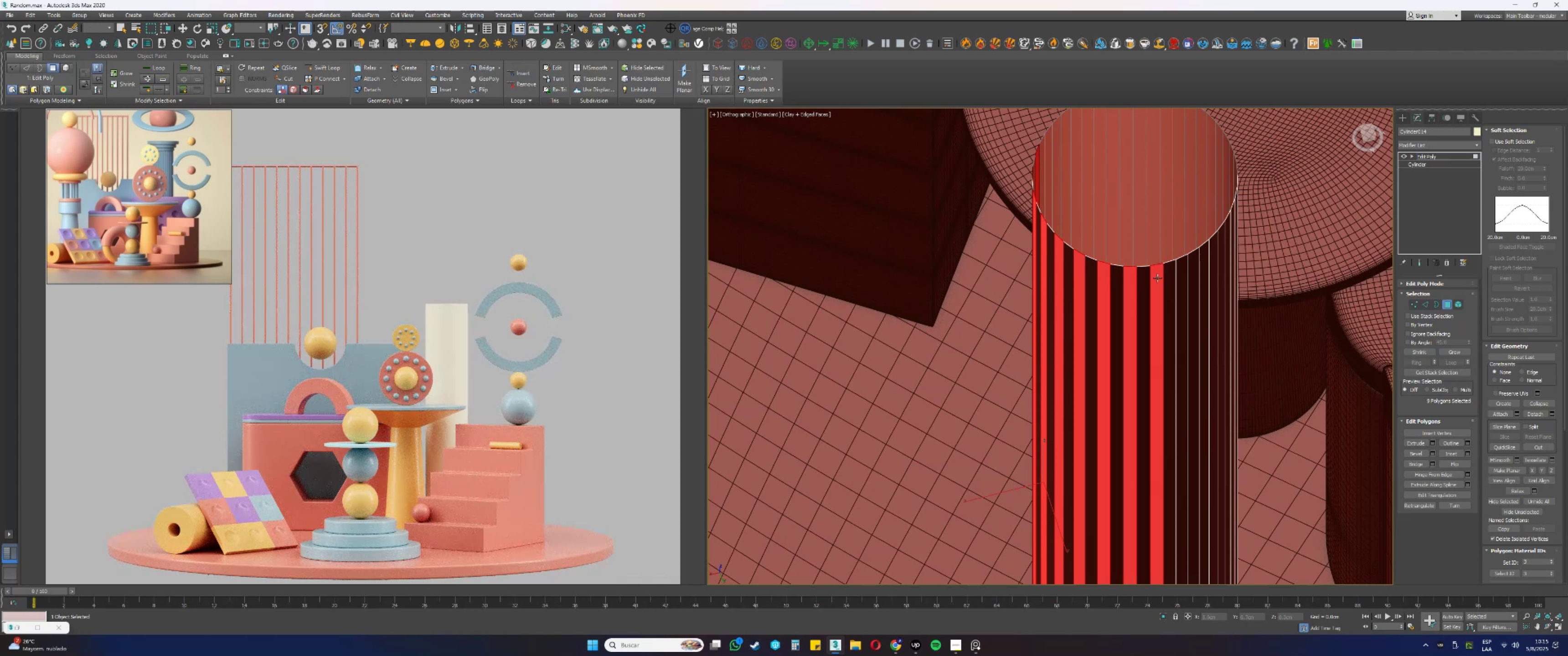 
wait(11.9)
 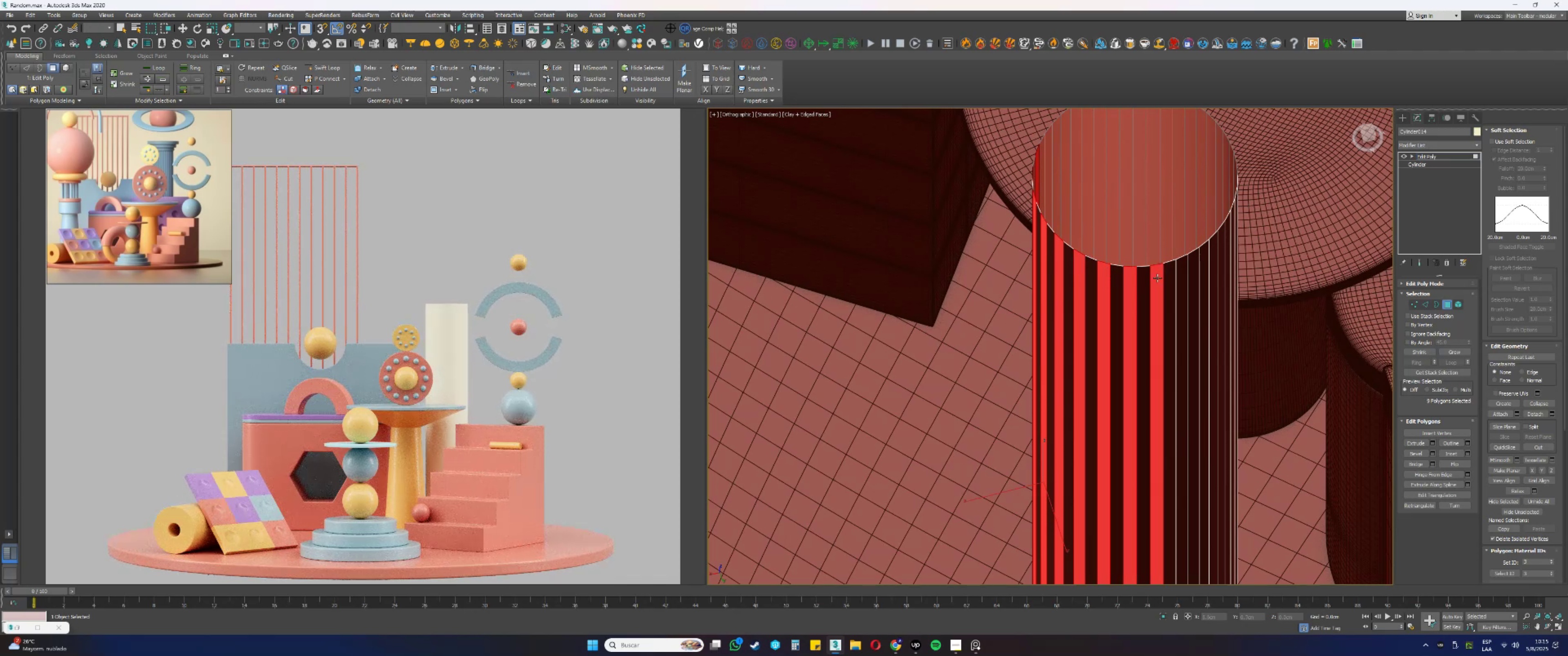 
hold_key(key=ControlLeft, duration=1.44)
left_click([1187, 272])
 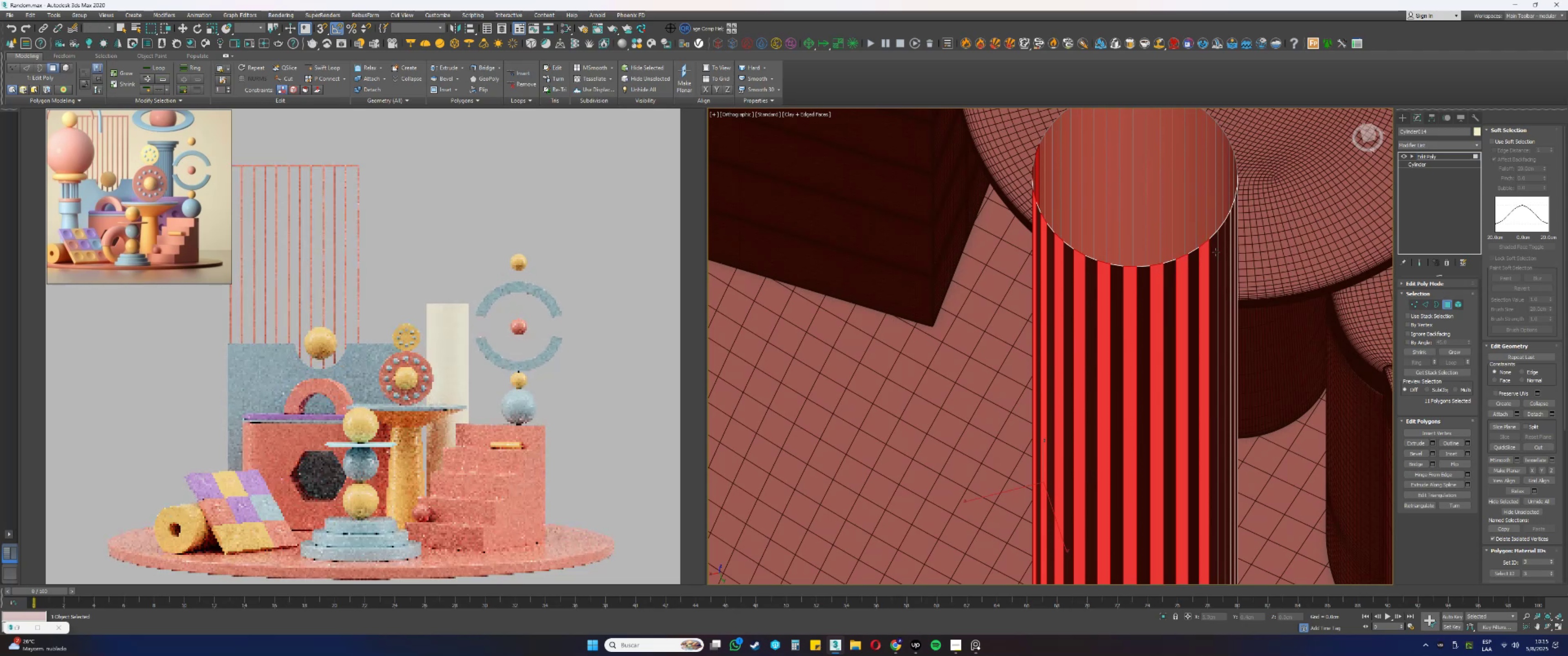 
left_click([1221, 250])
 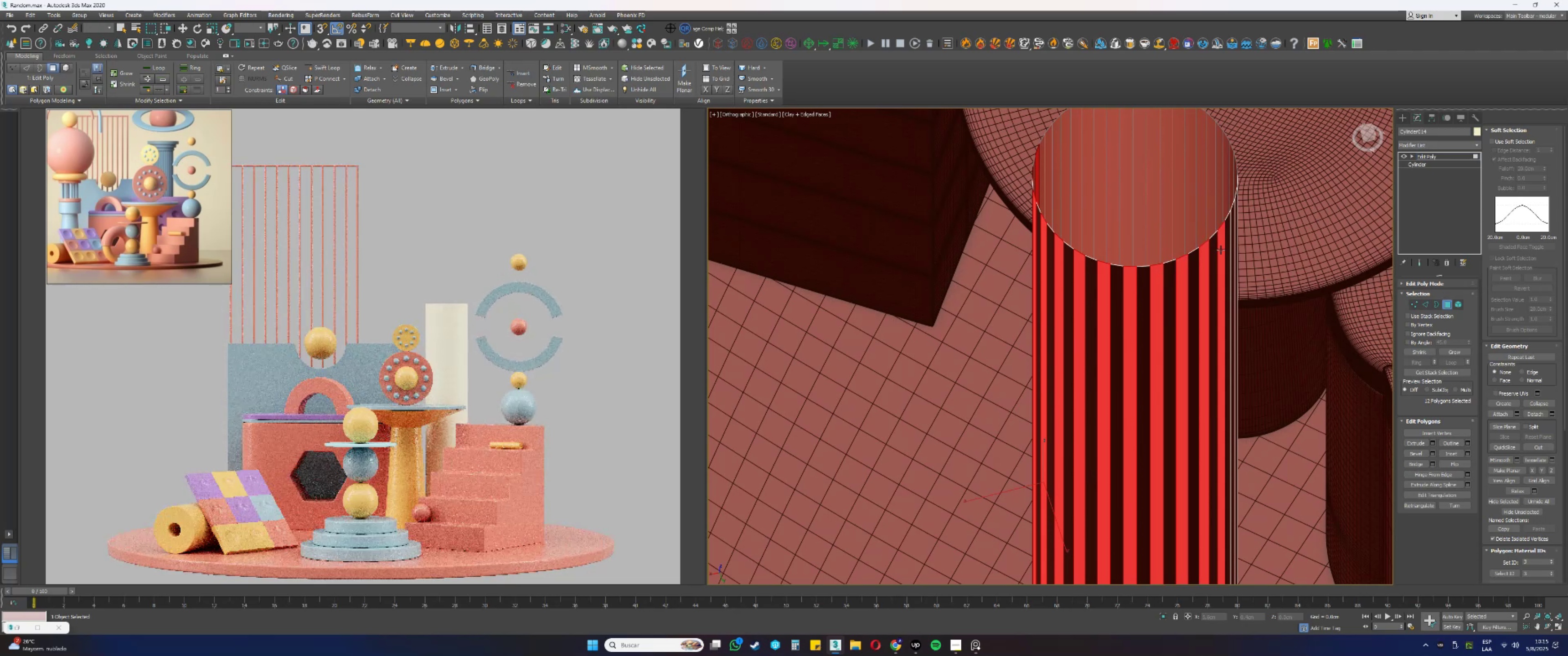 
hold_key(key=AltLeft, duration=0.49)
 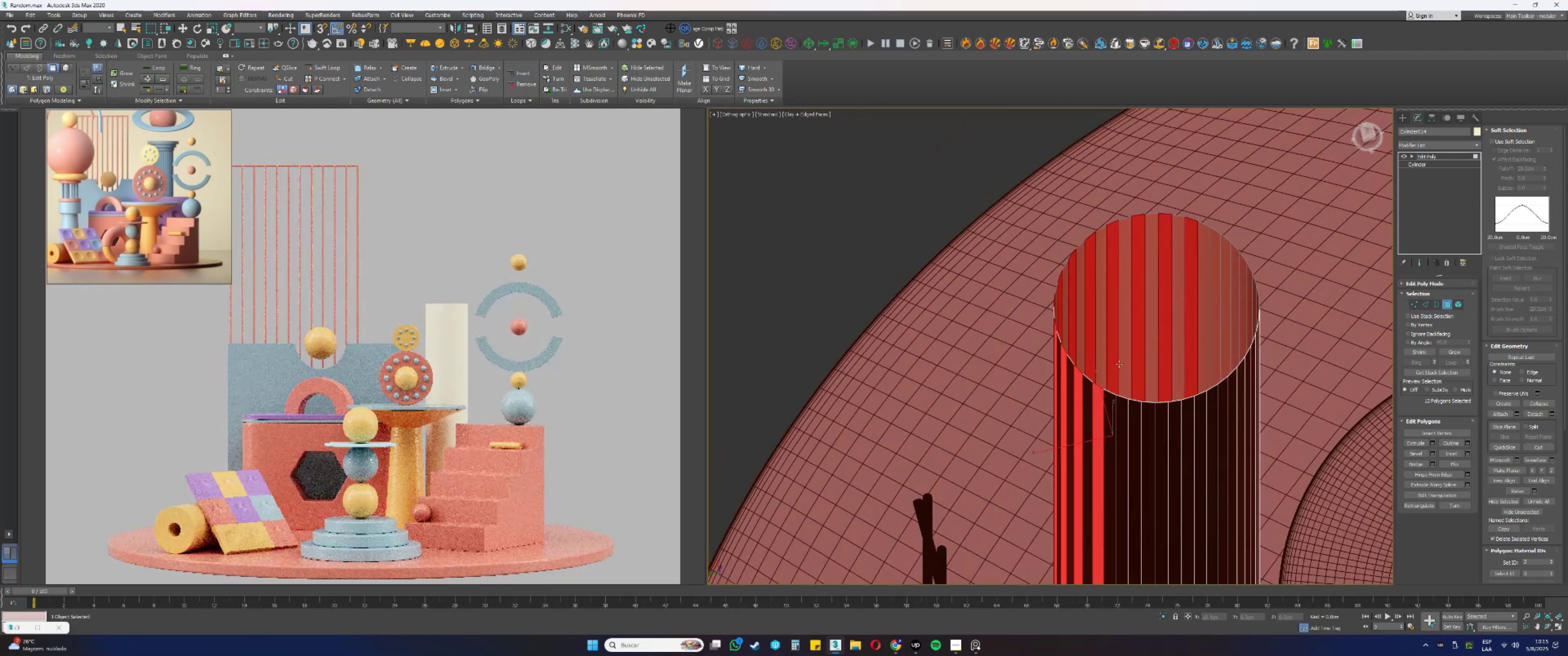 
hold_key(key=ControlLeft, duration=1.53)
left_click([1121, 413])
 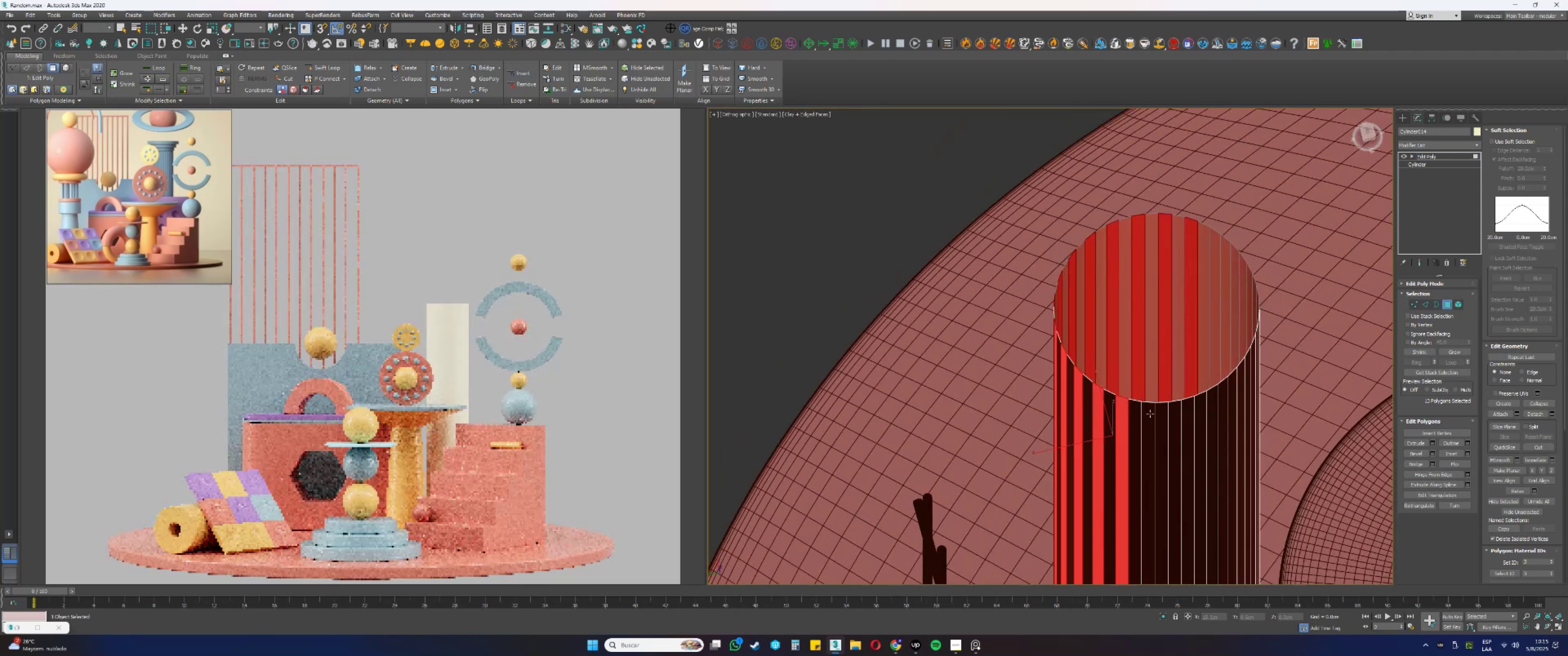 
double_click([1150, 414])
 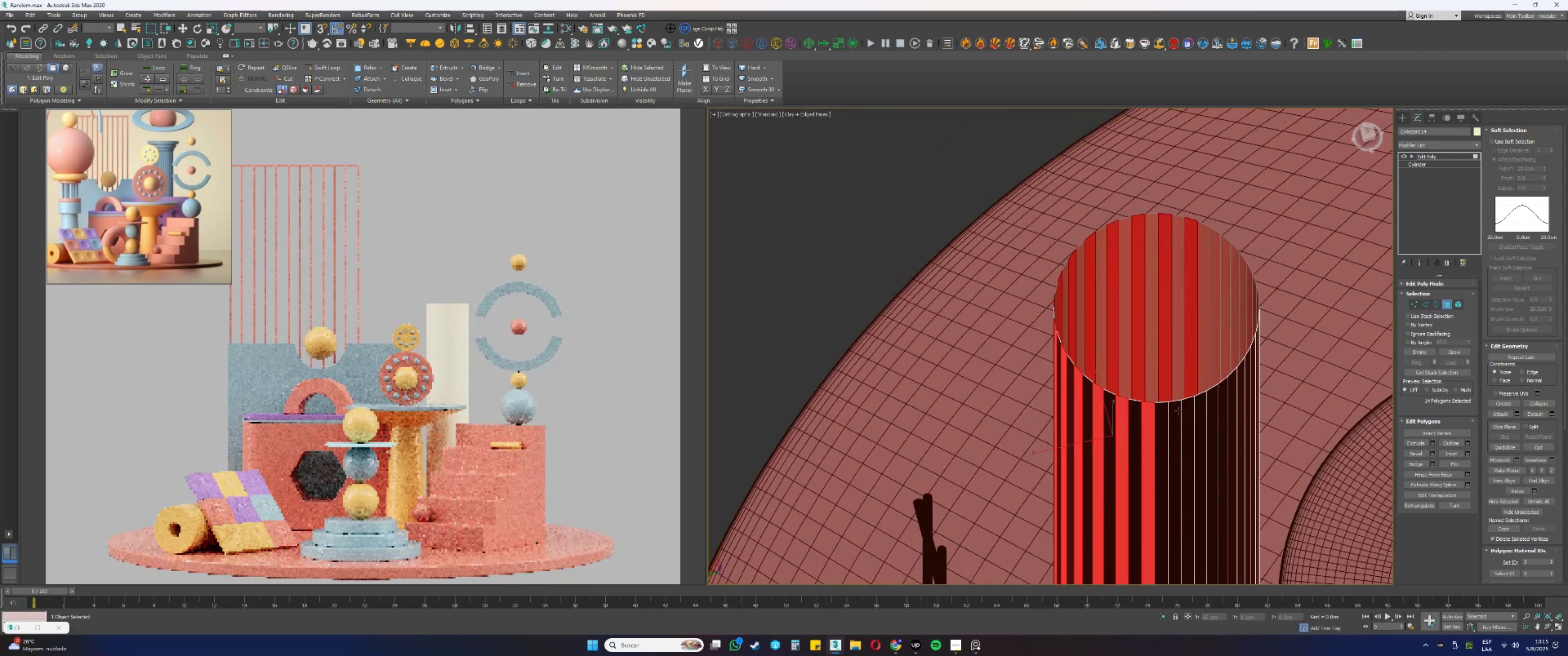 
triple_click([1181, 411])
 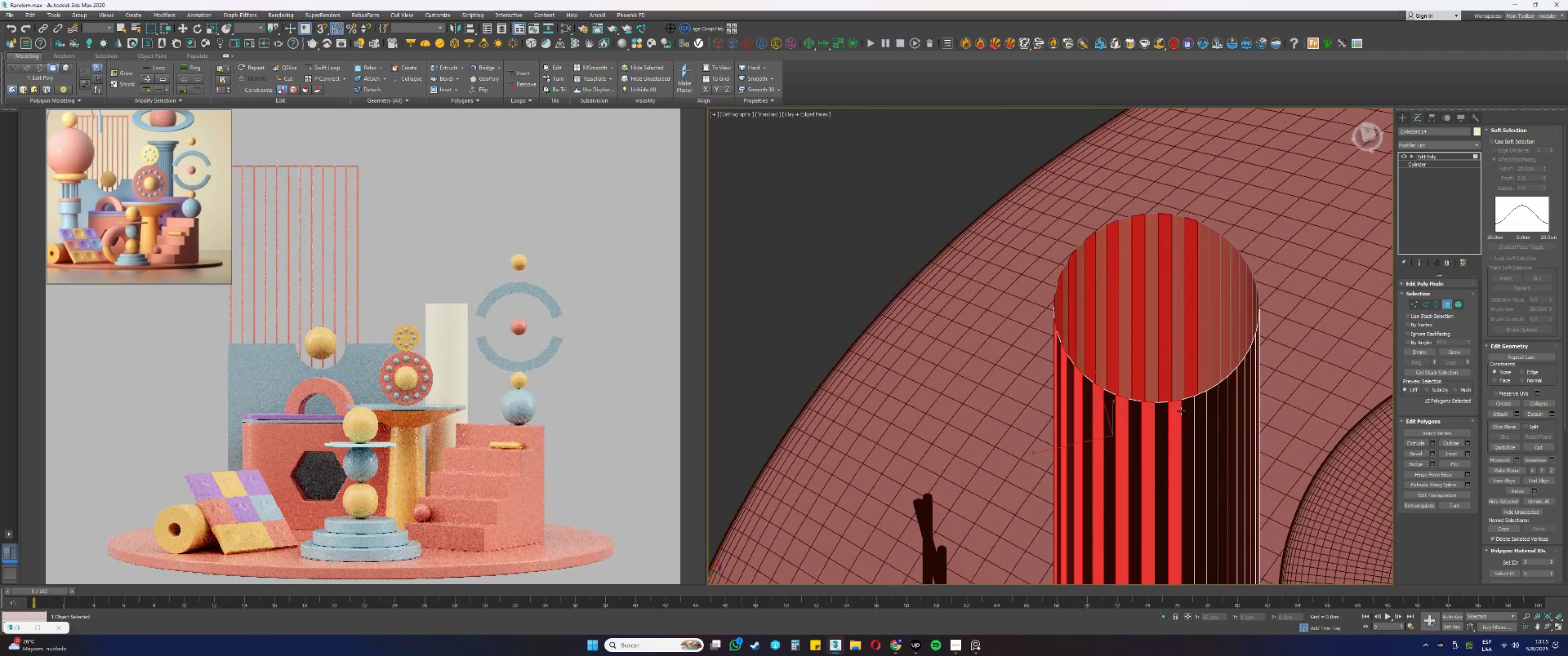 
hold_key(key=ControlLeft, duration=1.16)
left_click([1202, 405])
 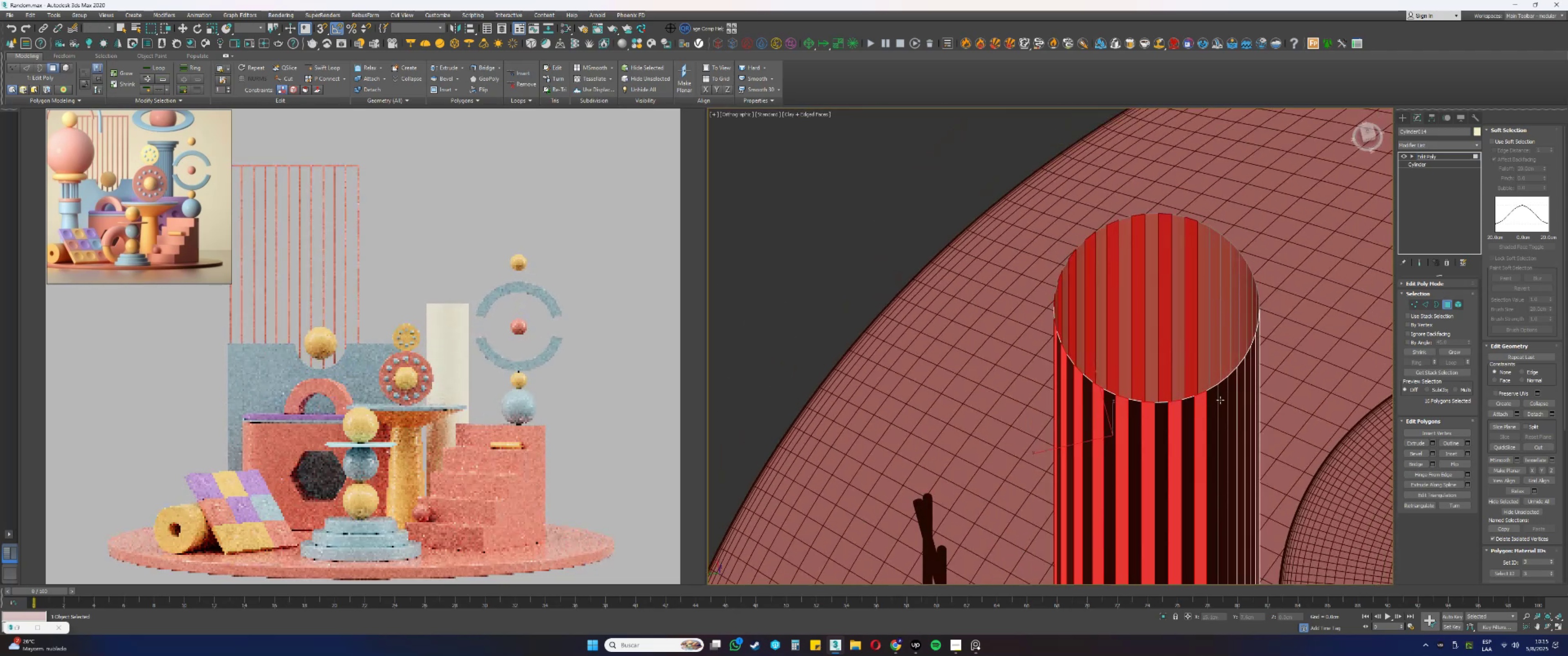 
double_click([1224, 399])
 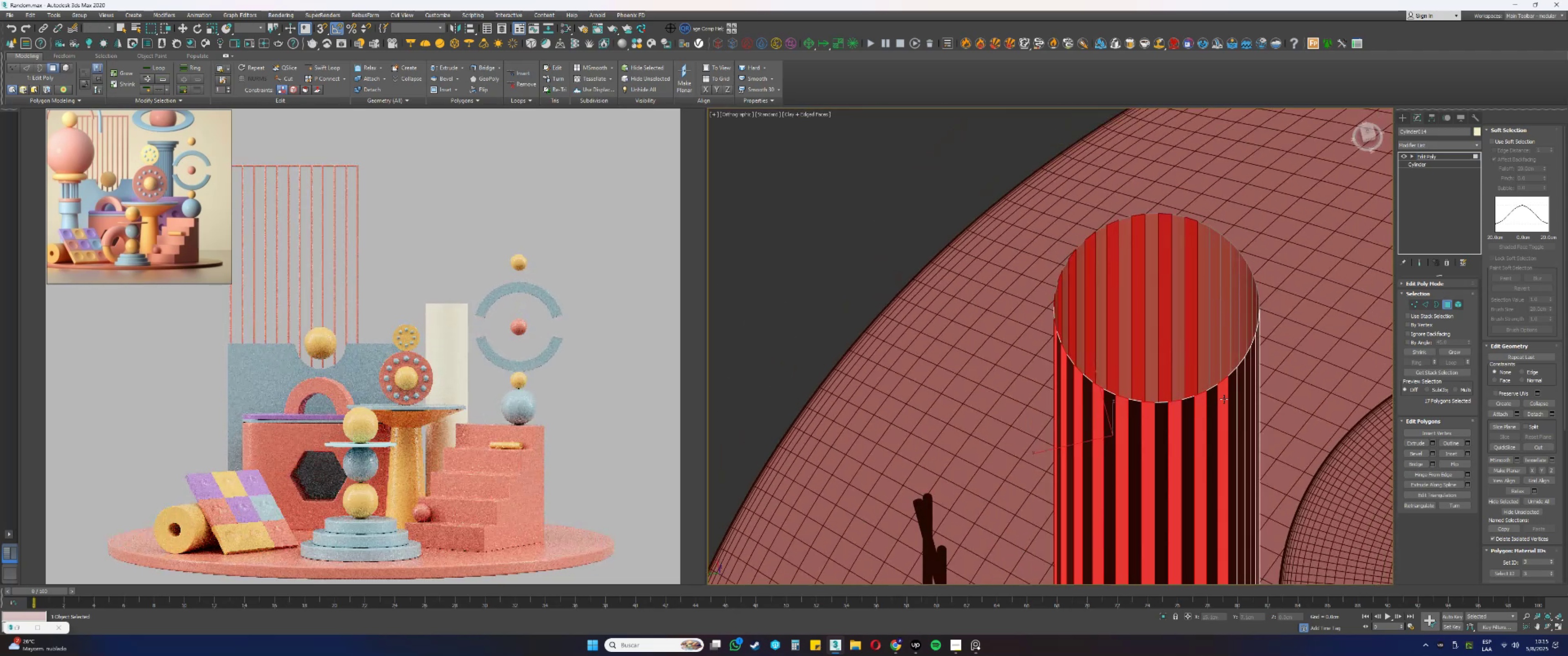 
hold_key(key=AltLeft, duration=0.41)
 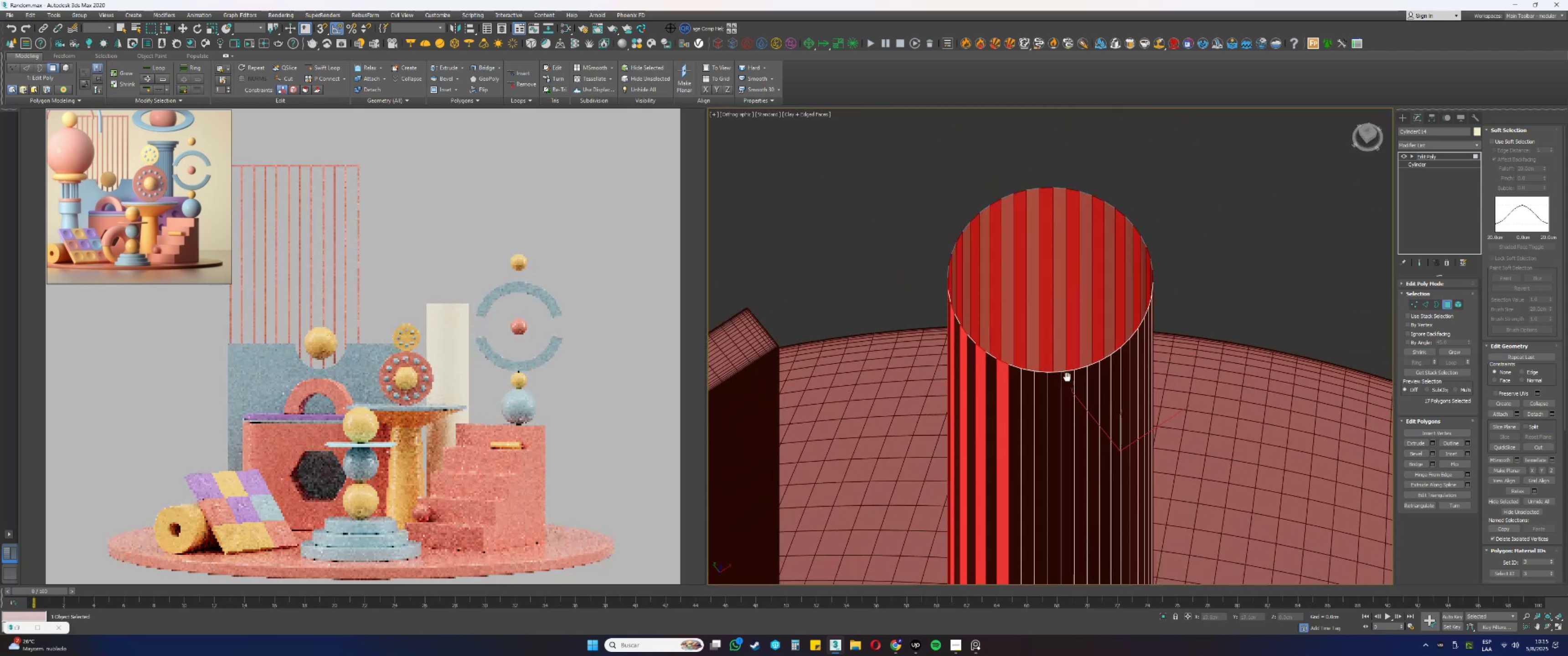 
hold_key(key=ControlLeft, duration=1.5)
left_click([1024, 380])
 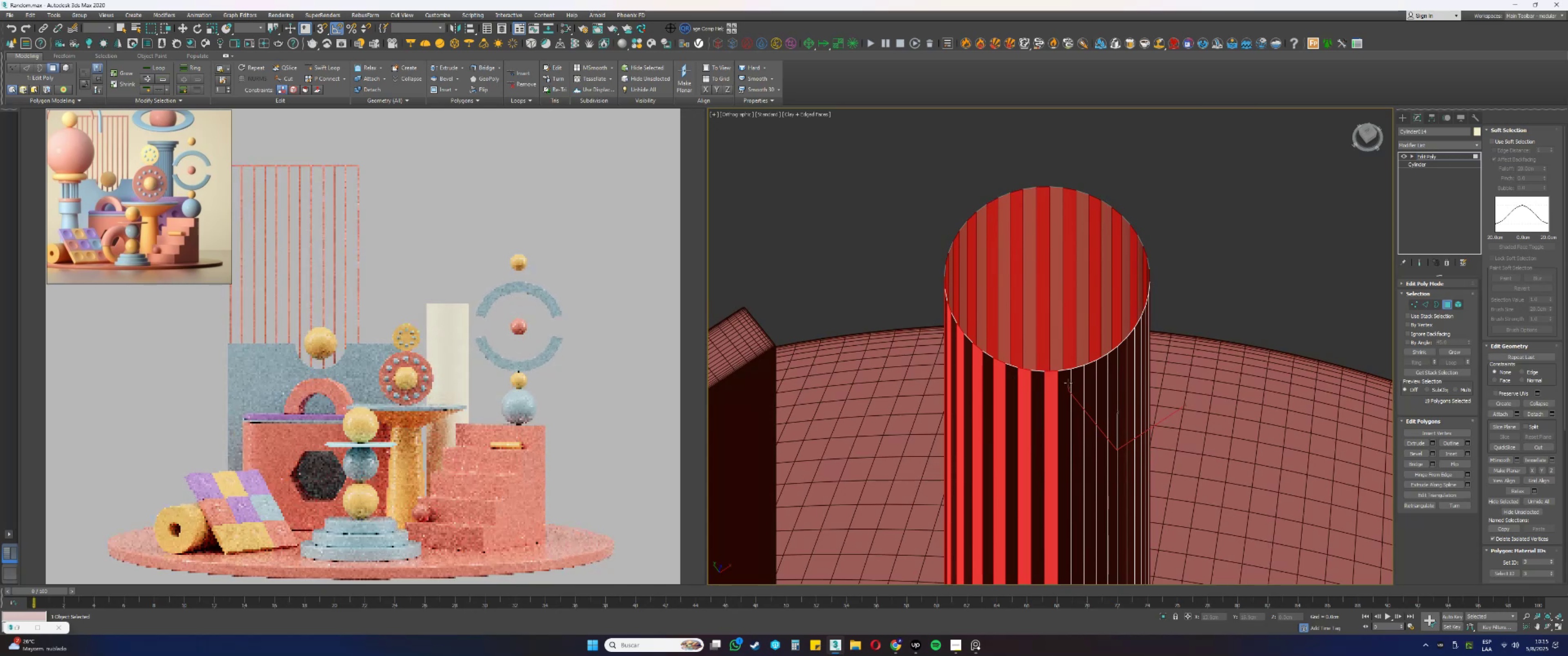 
left_click([1078, 381])
 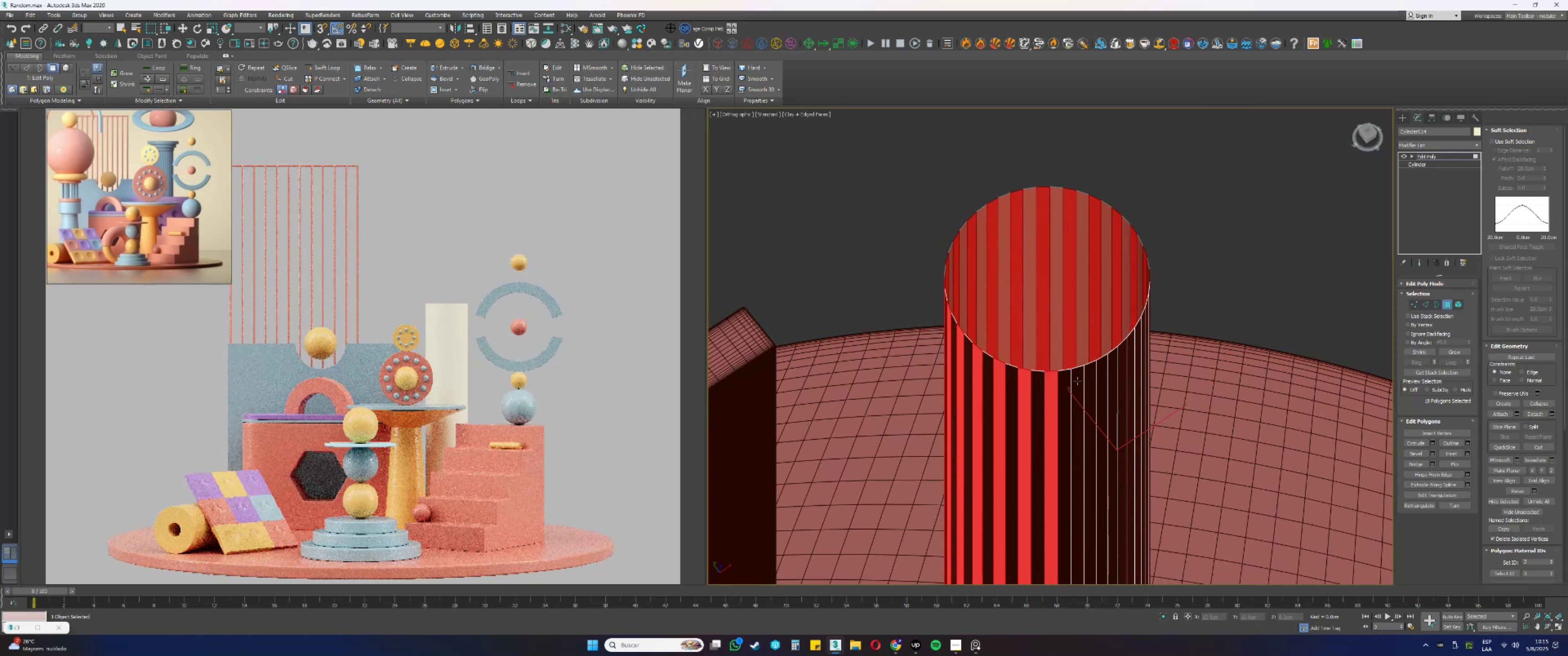 
hold_key(key=ControlLeft, duration=0.66)
left_click([1106, 370])
 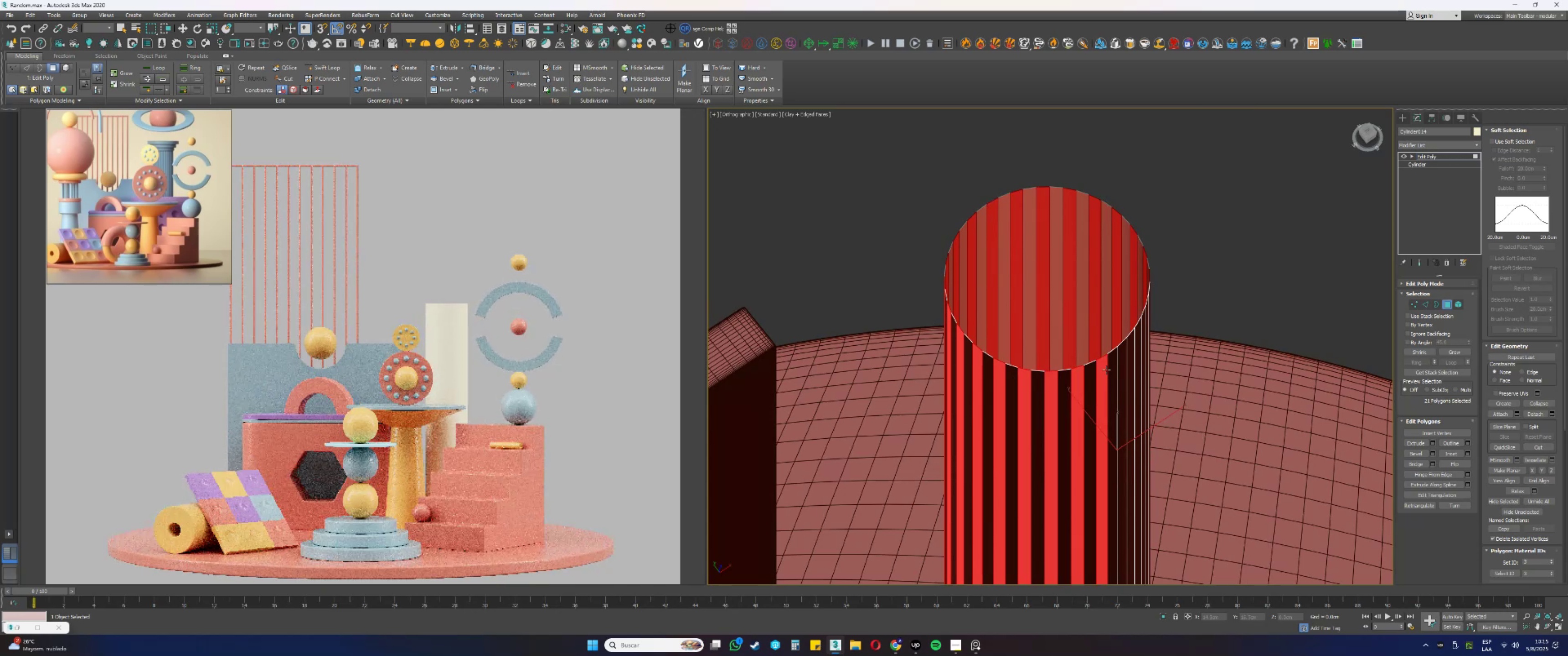 
hold_key(key=AltLeft, duration=0.42)
 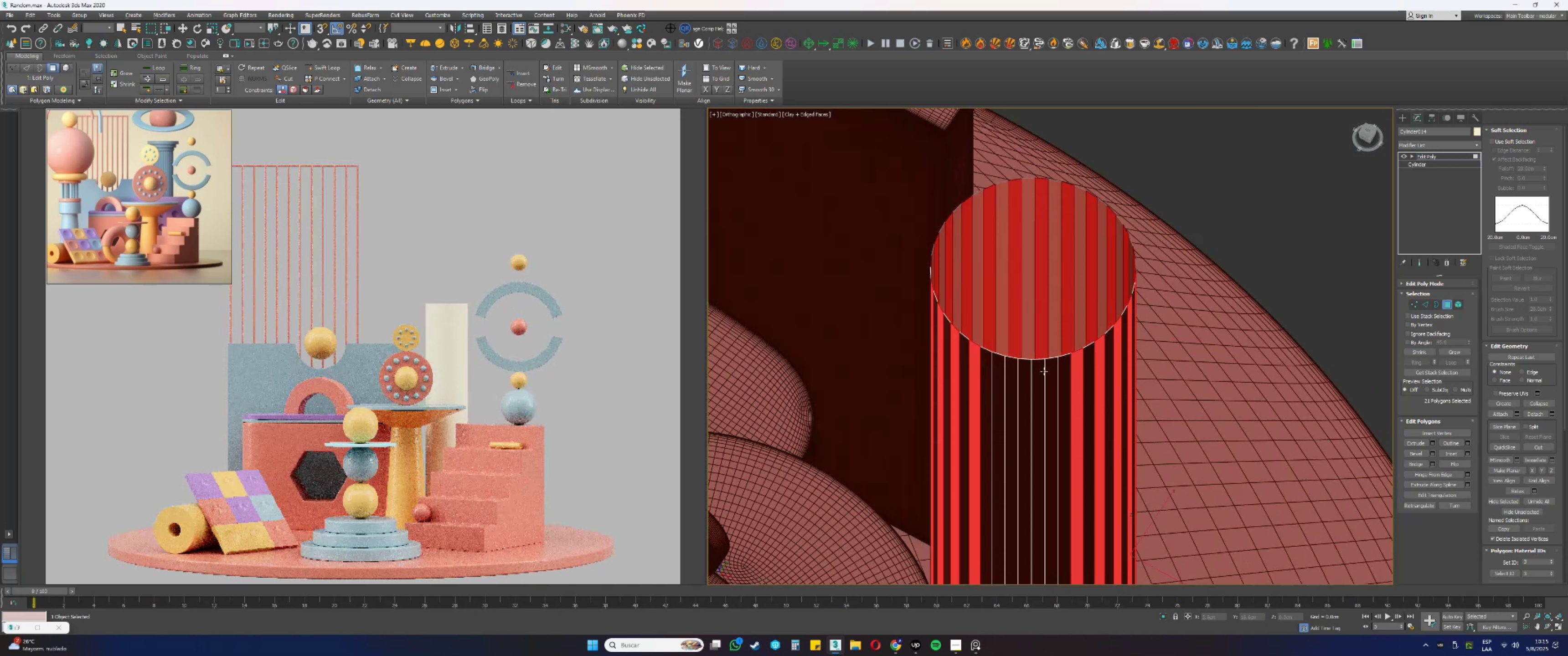 
hold_key(key=ControlLeft, duration=1.45)
left_click([1001, 369])
 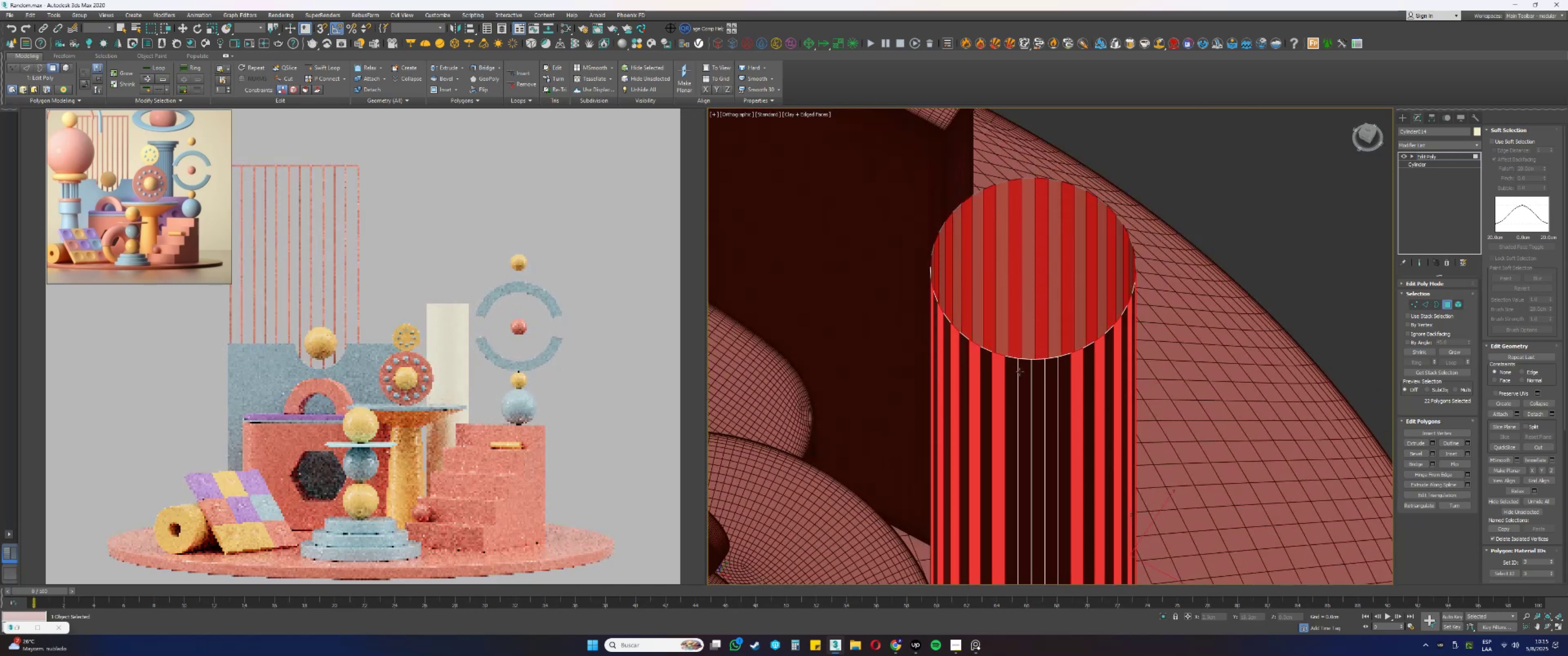 
double_click([1027, 374])
 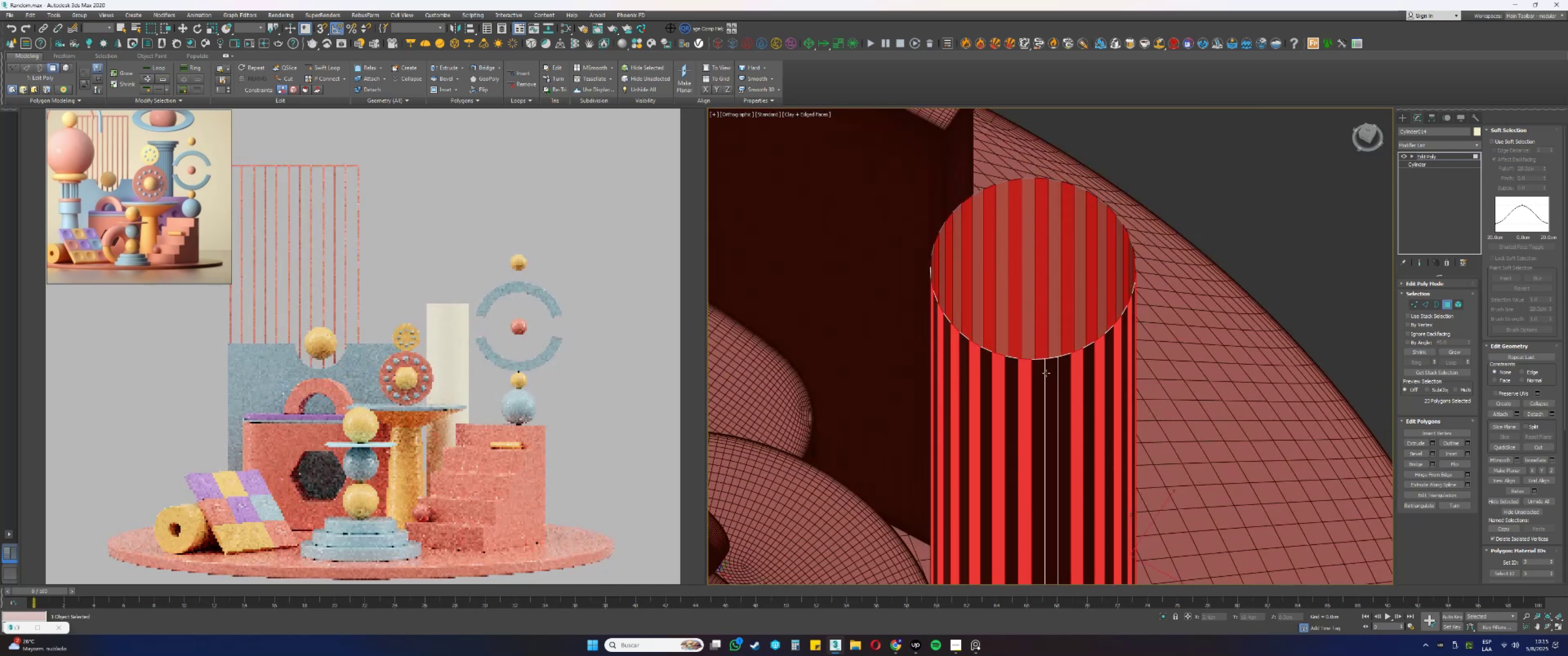 
triple_click([1048, 373])
 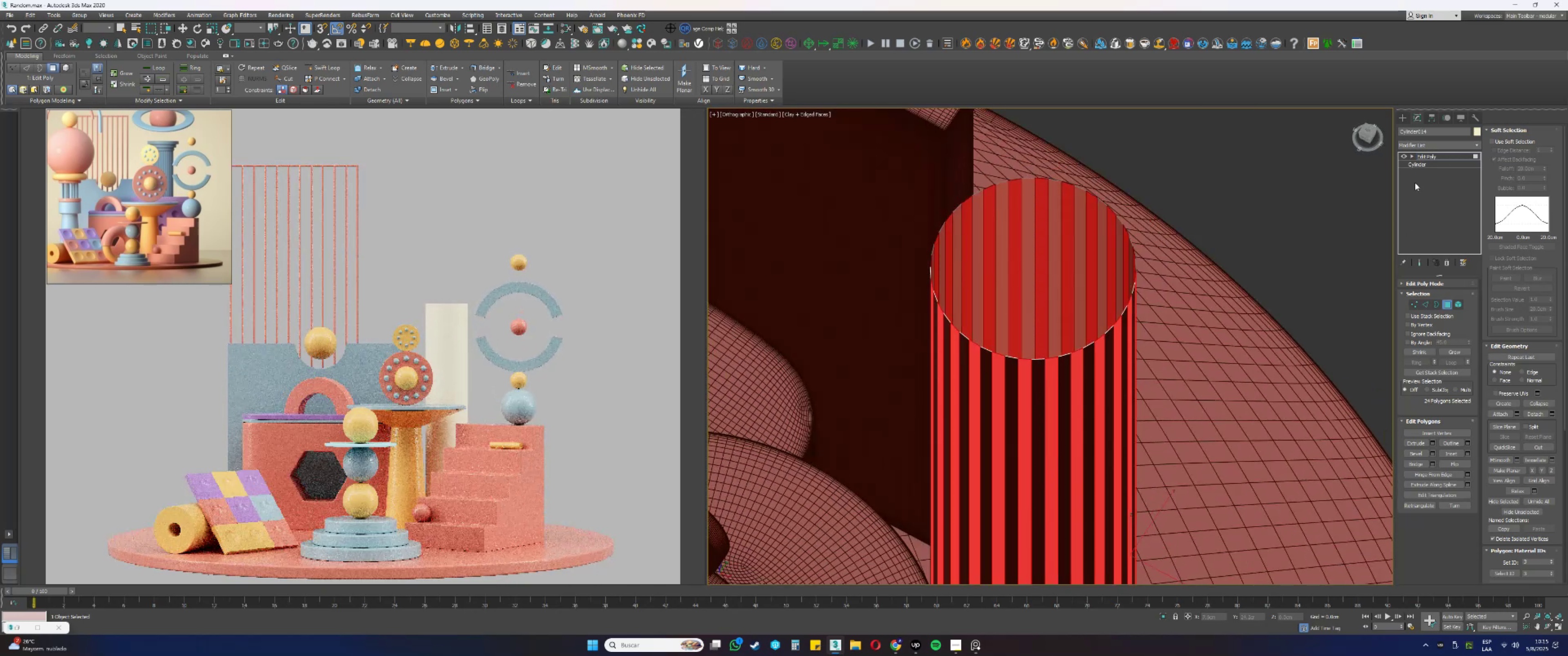 
left_click([1412, 143])
 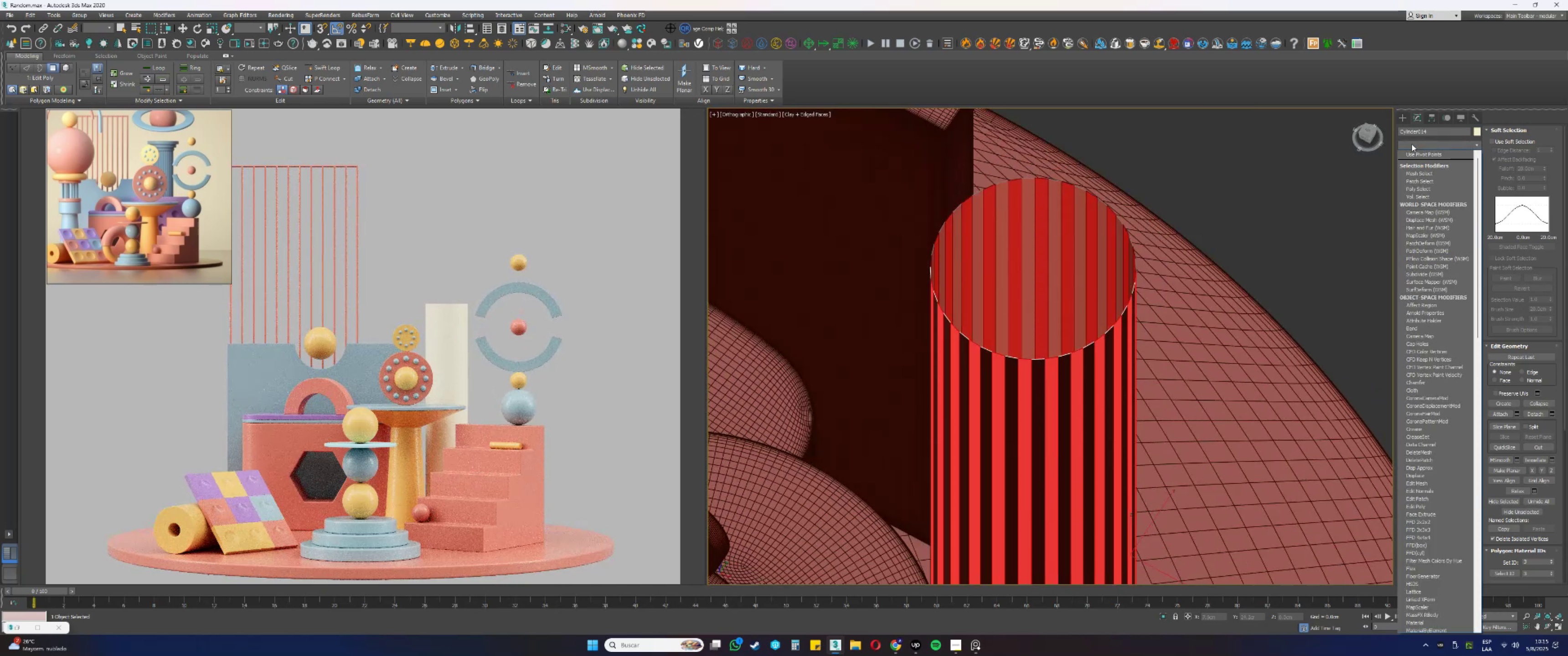 
left_click([1412, 144])
 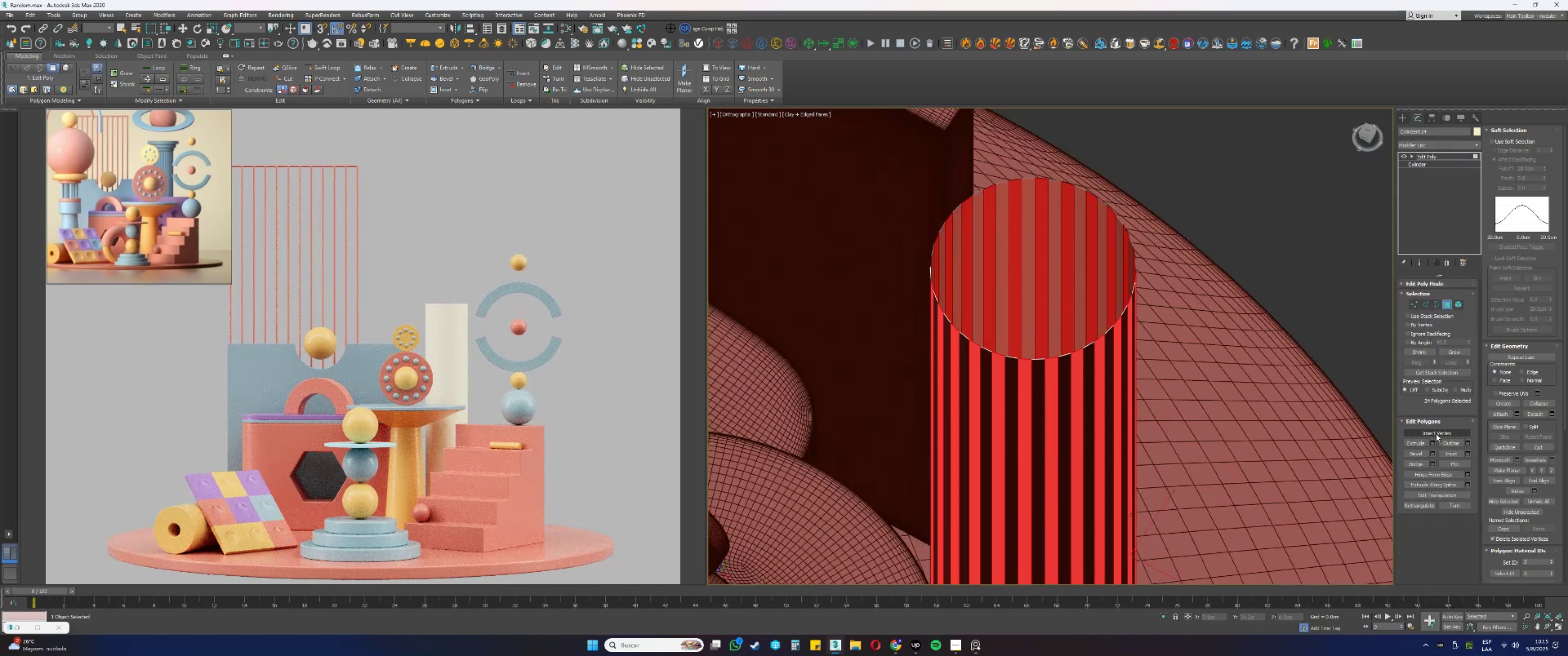 
left_click([1433, 441])
 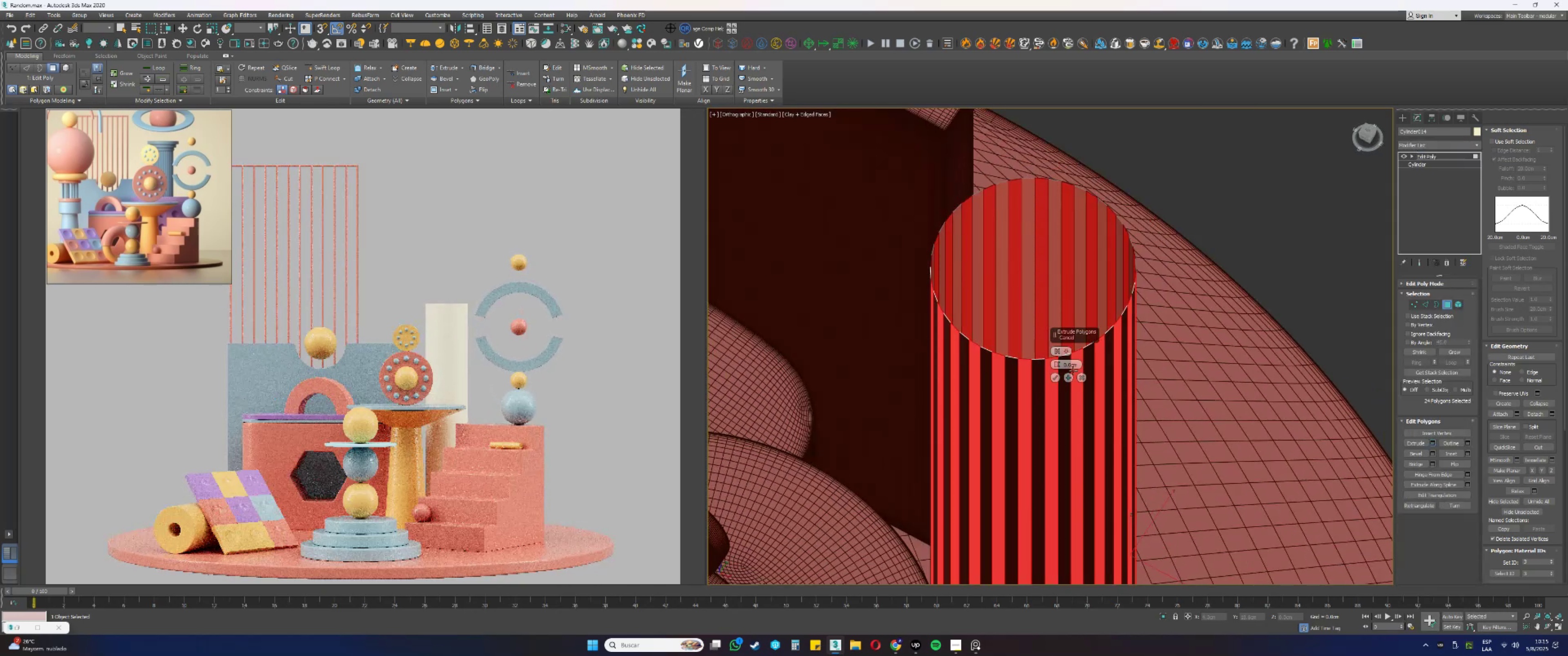 
left_click_drag(start_coordinate=[1057, 363], to_coordinate=[1052, 342])
 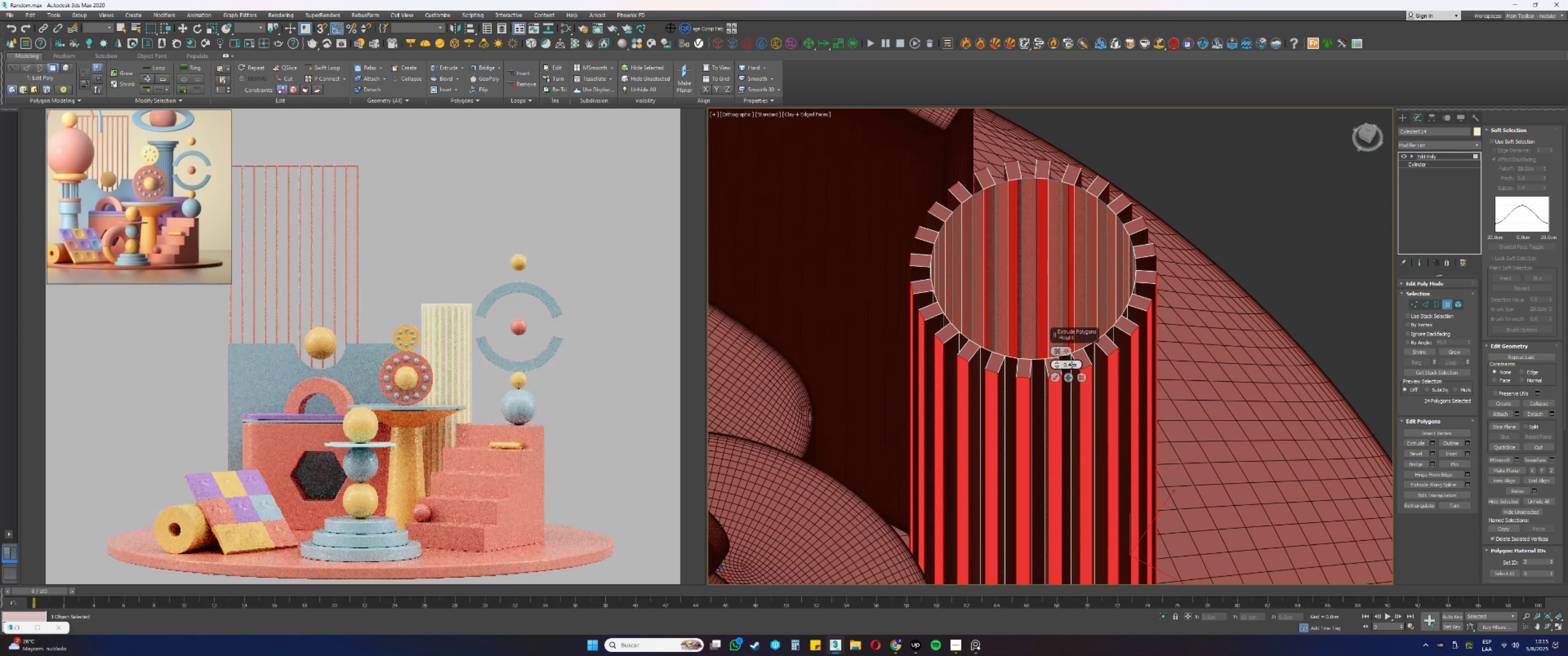 
double_click([1071, 364])
 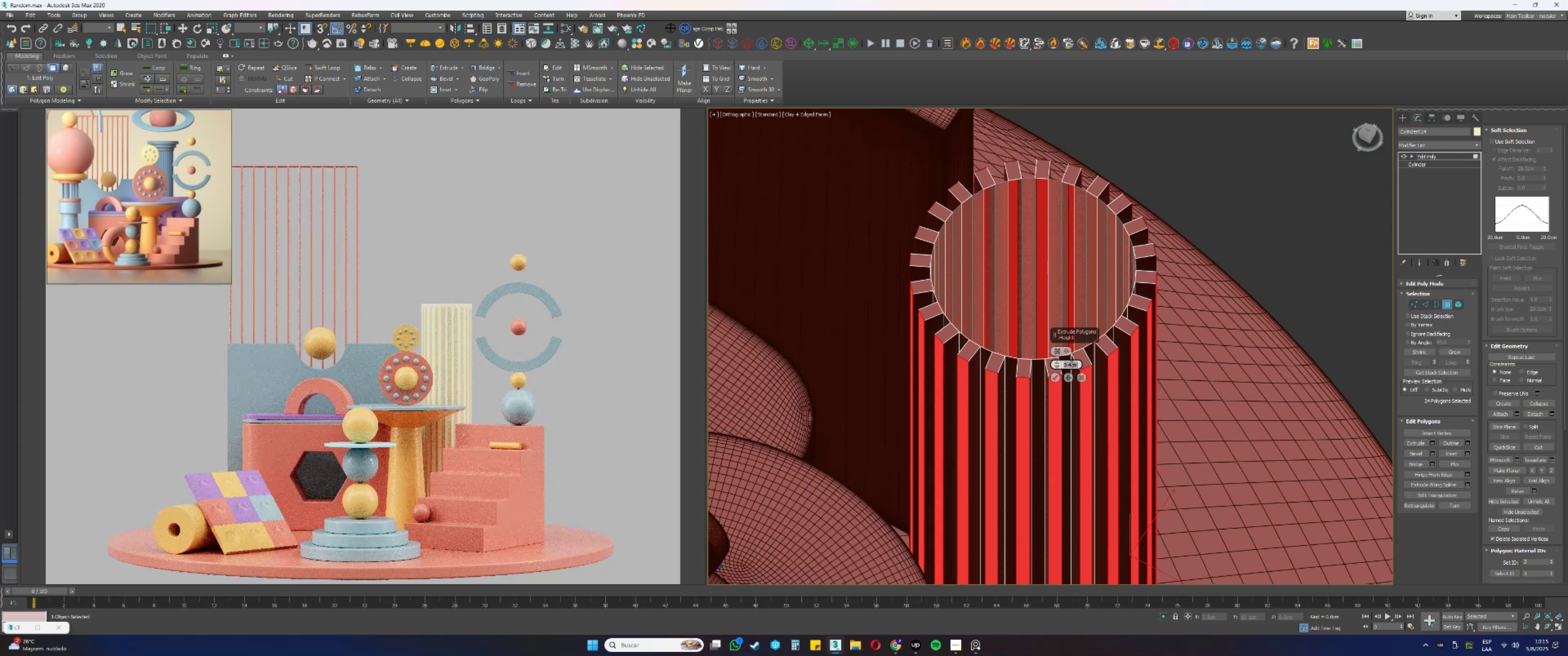 
key(NumpadDecimal)
 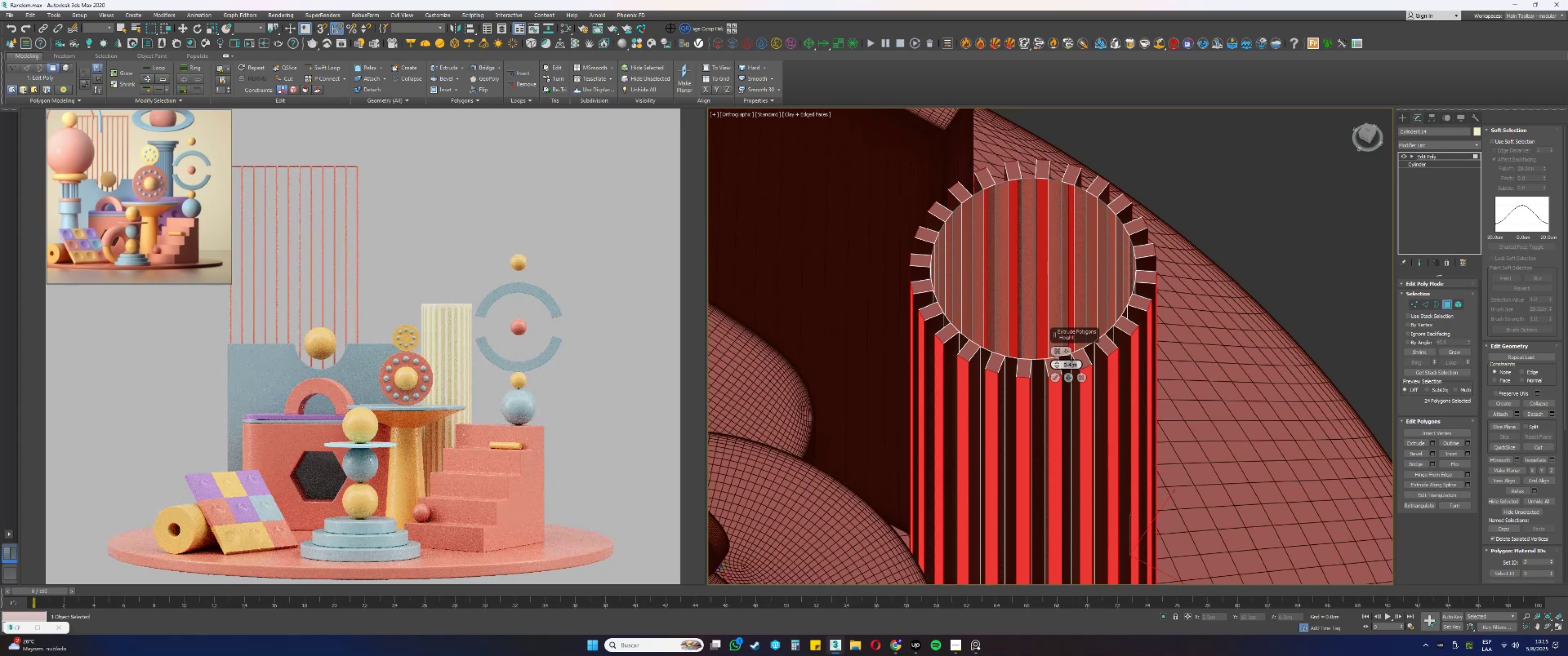 
key(Numpad5)
 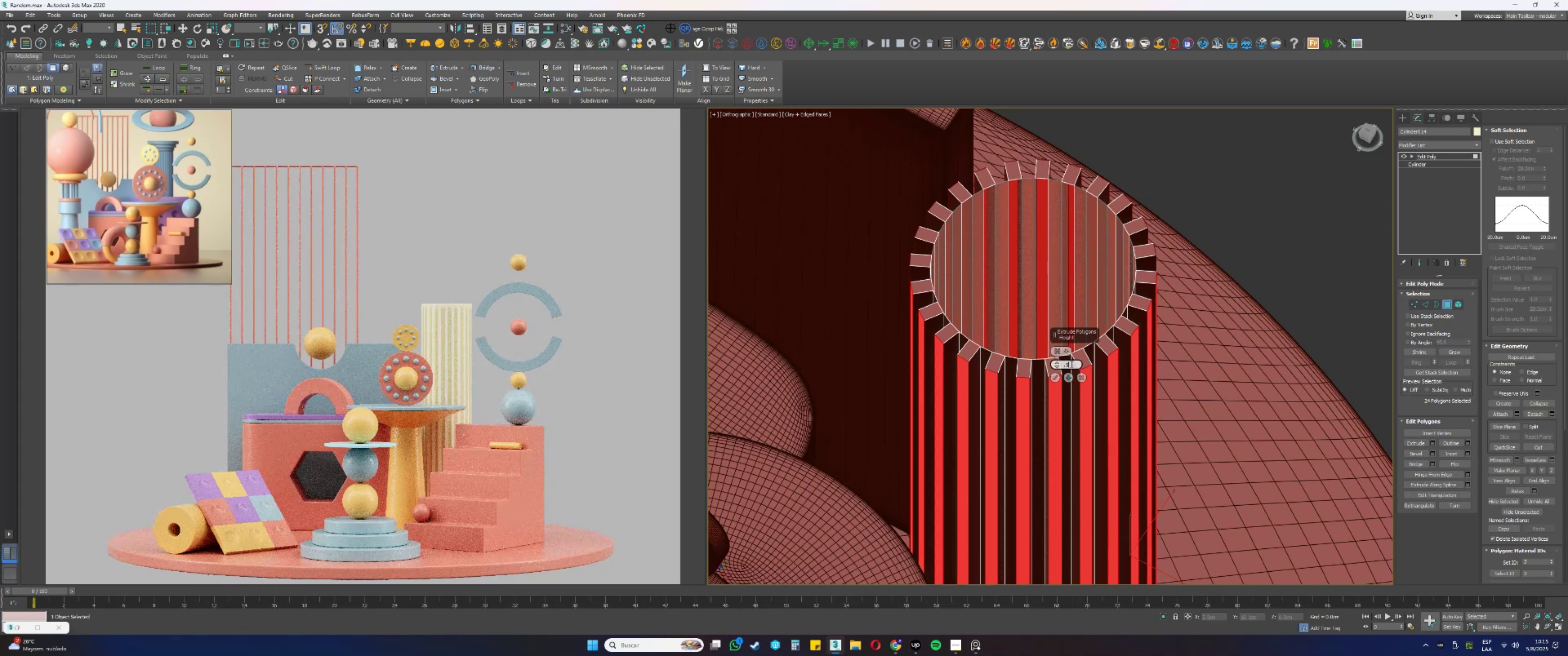 
key(NumpadEnter)
 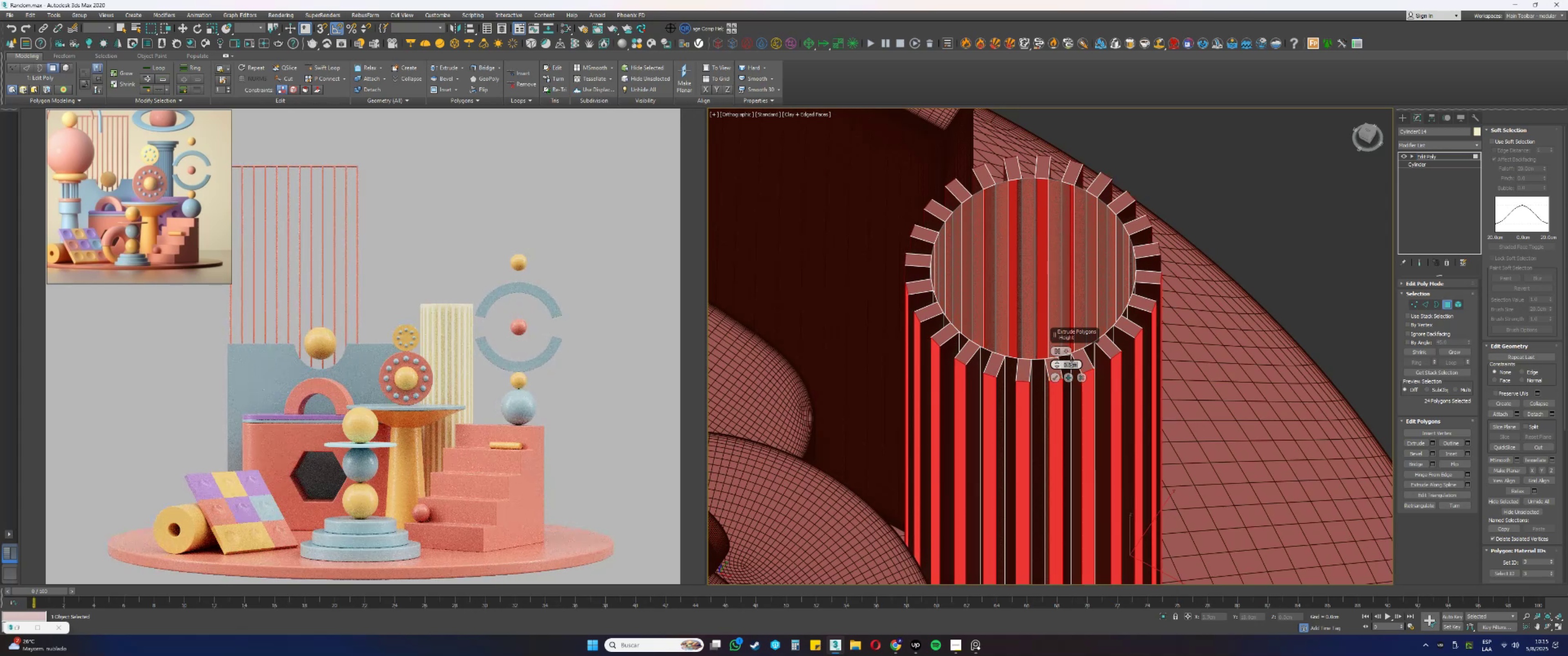 
left_click([1054, 375])
 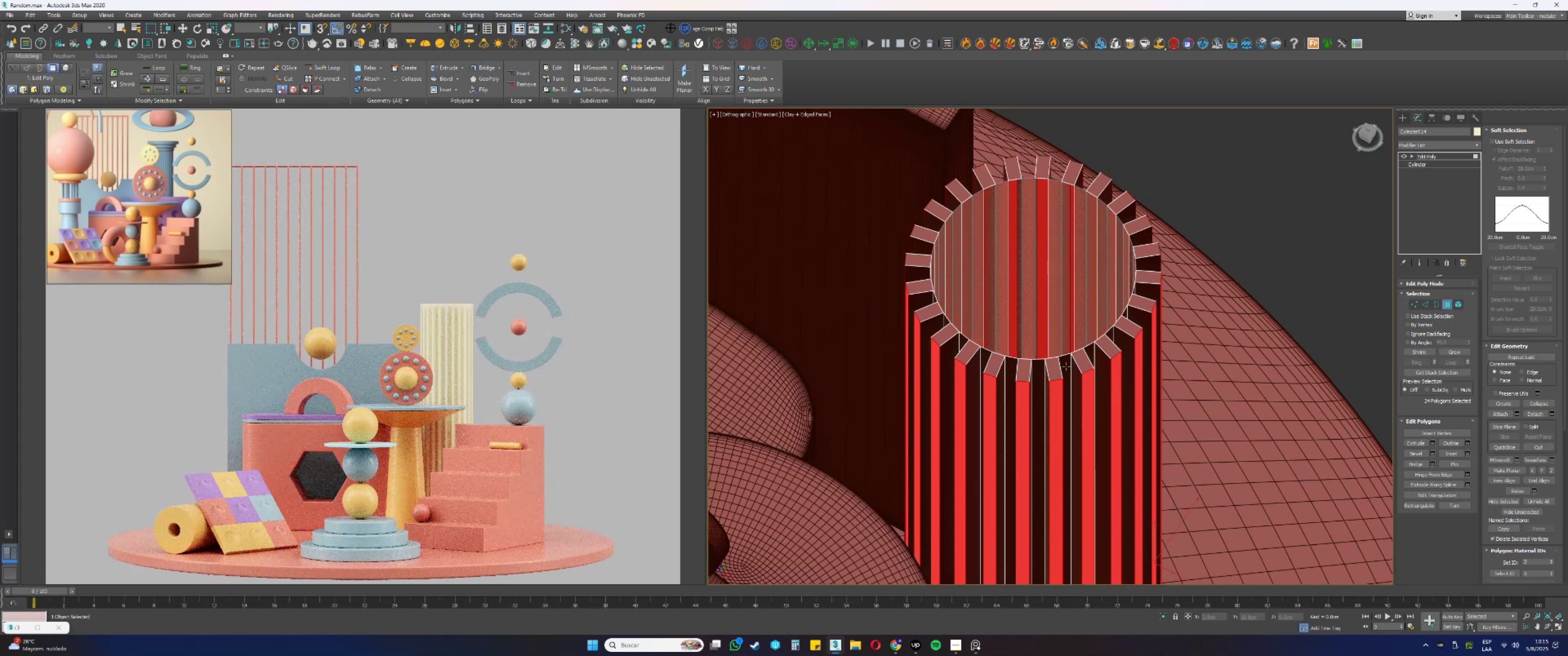 
scroll: coordinate [1108, 275], scroll_direction: down, amount: 3.0
 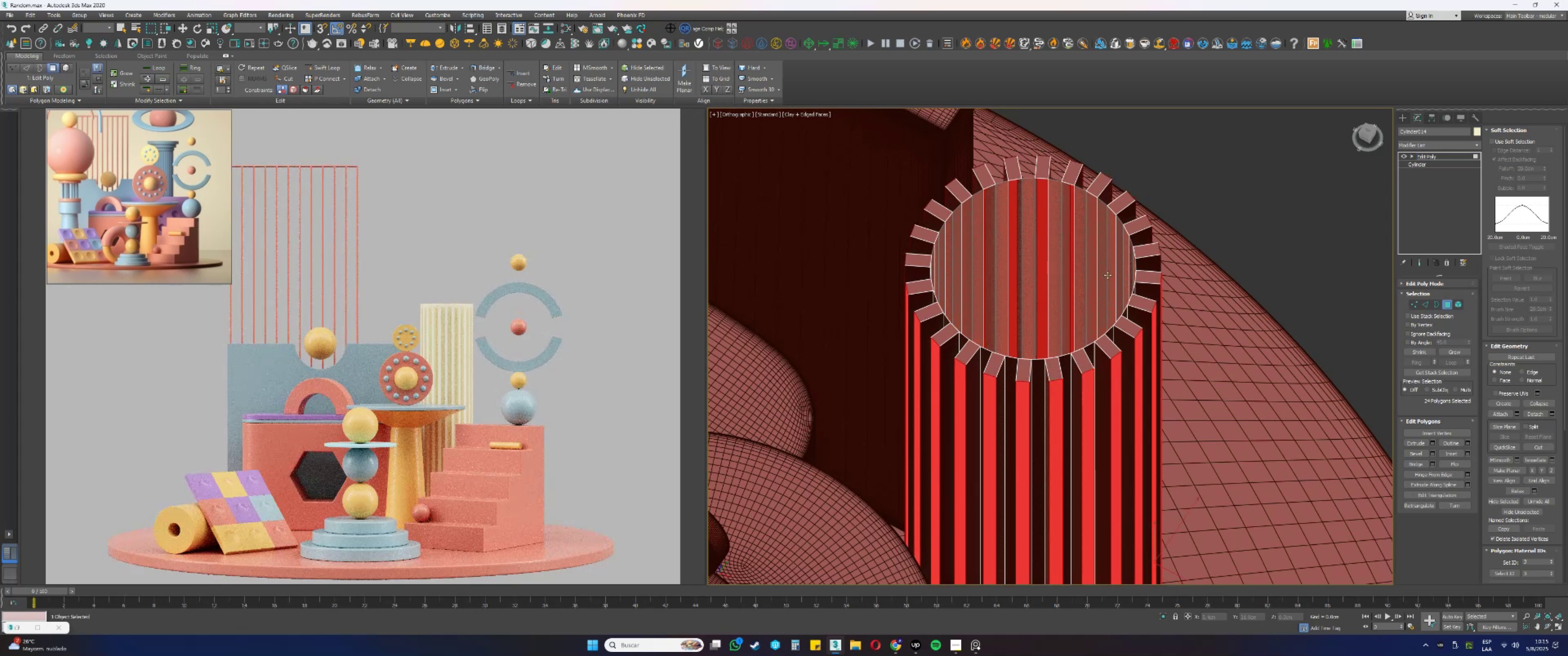 
hold_key(key=AltLeft, duration=0.43)
 